 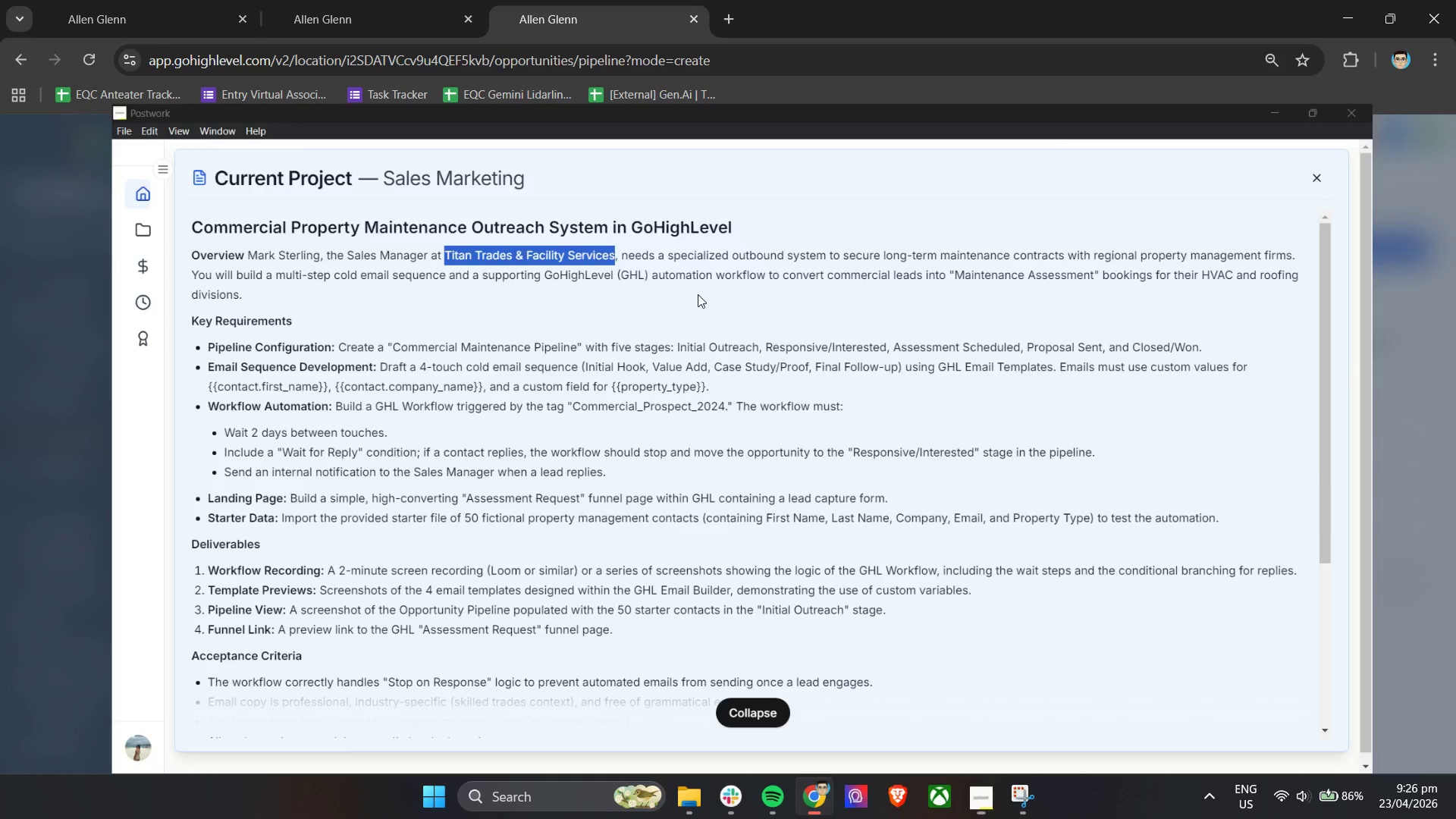 
key(Control+V)
 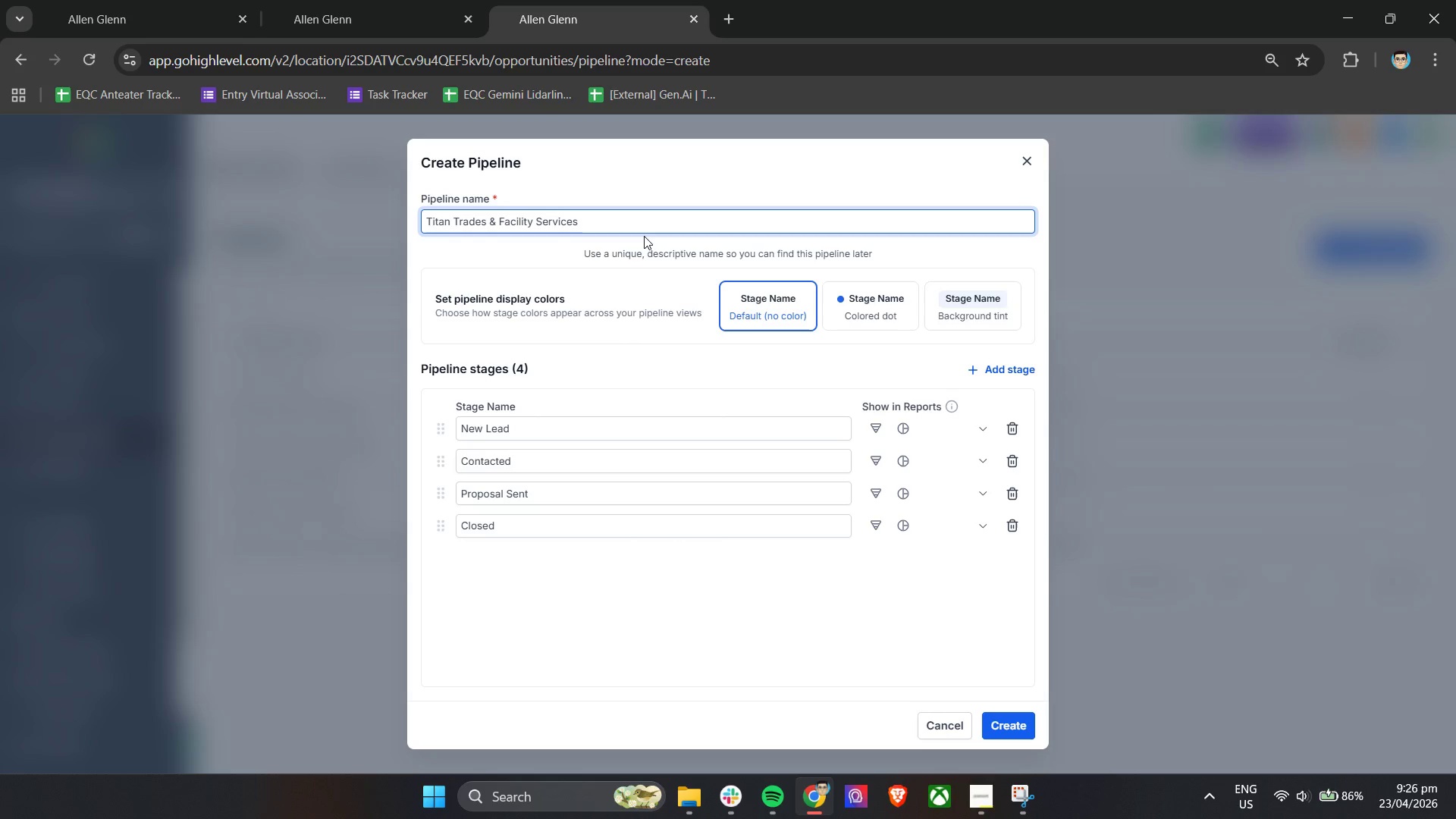 
type( - Commercial Maintainance Pipe)
 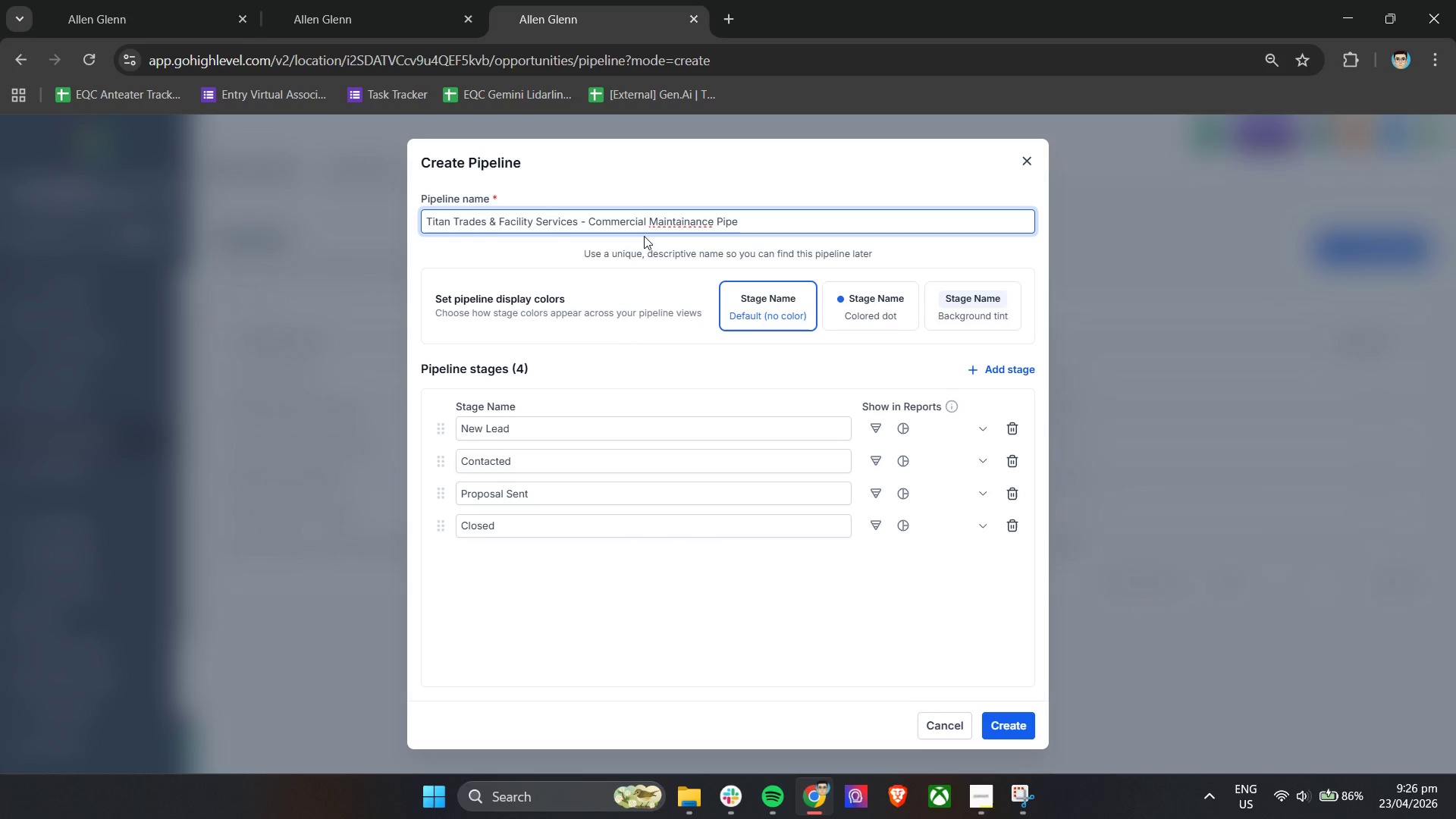 
wait(6.56)
 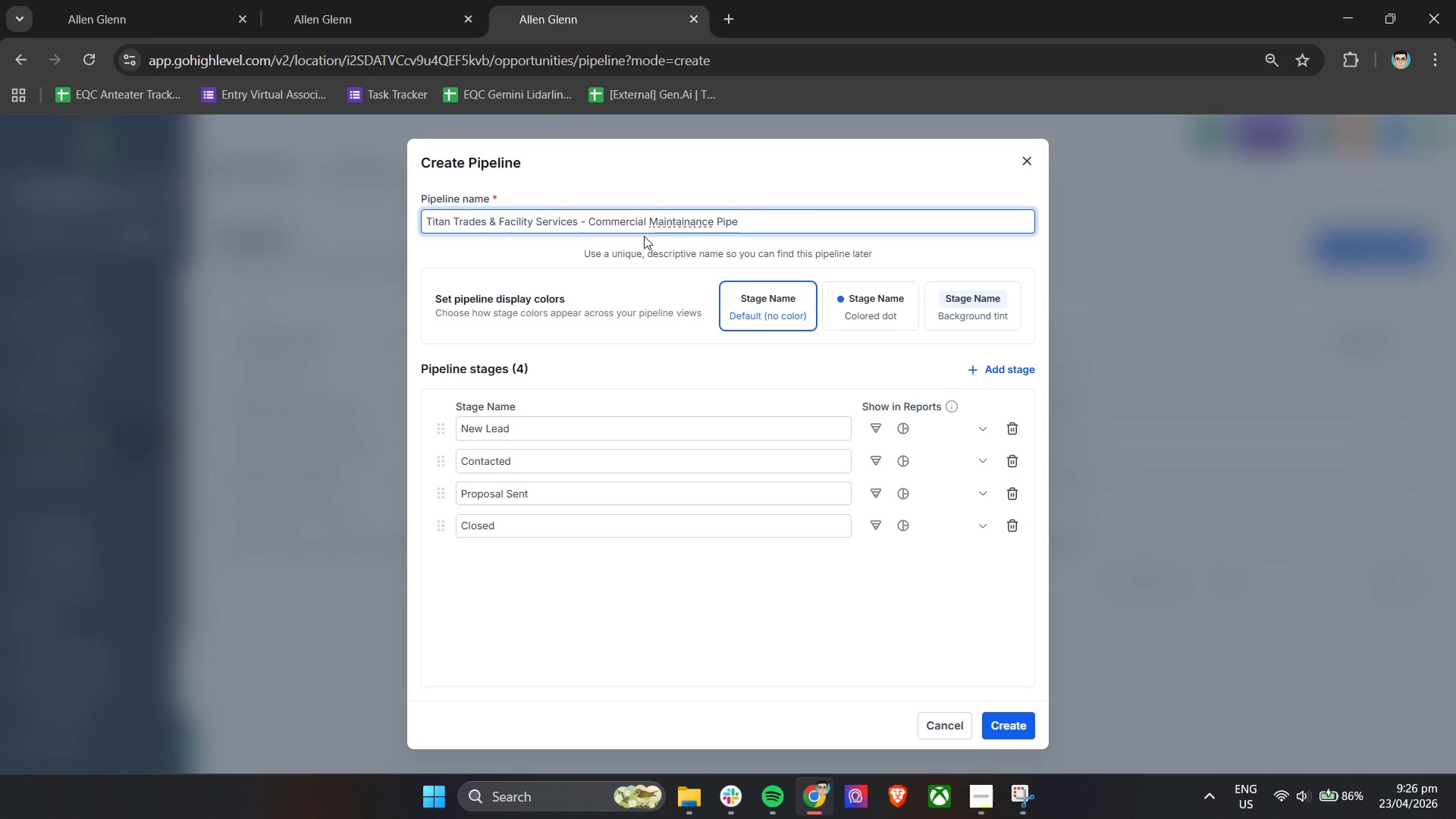 
left_click([689, 218])
 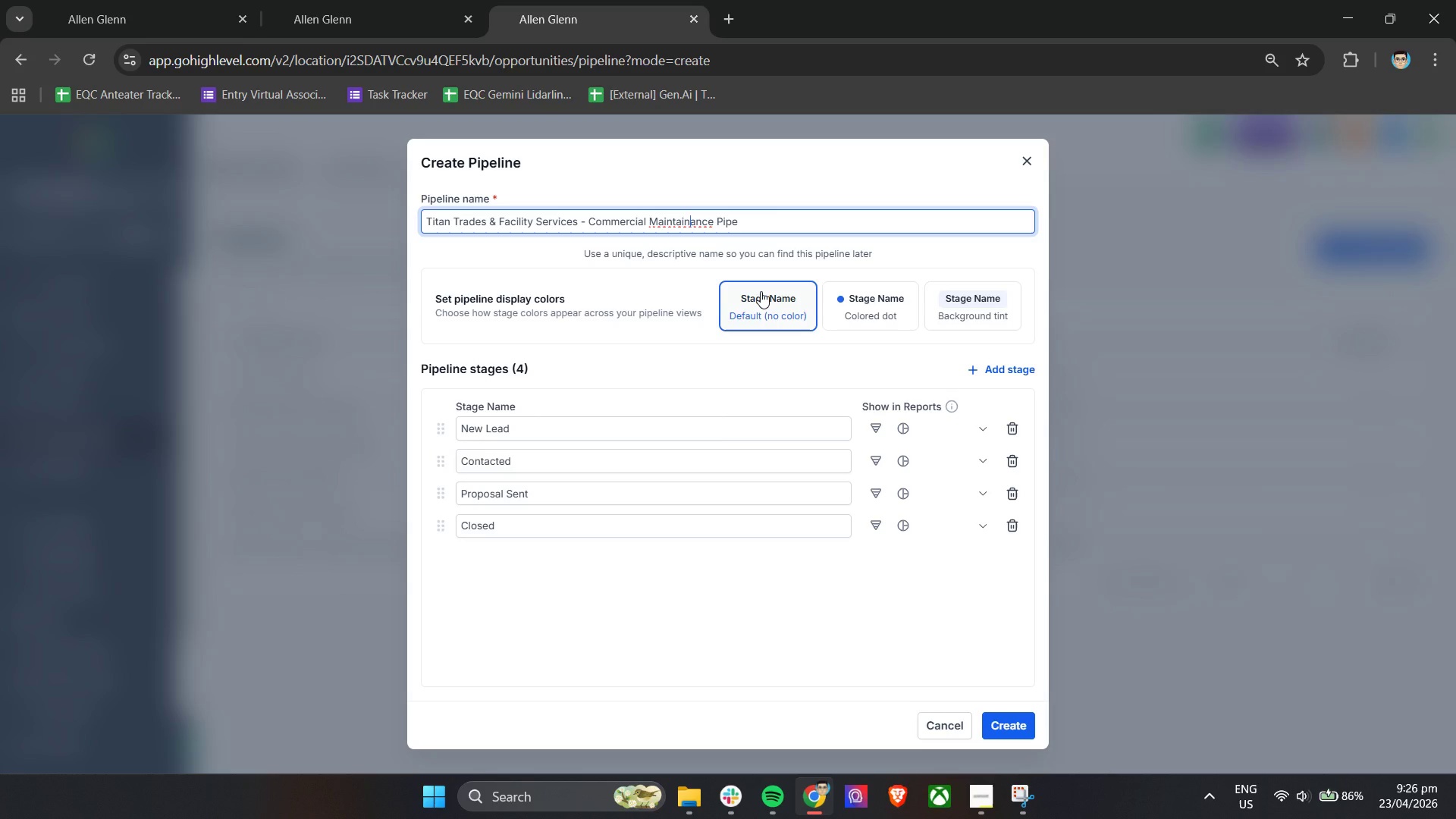 
key(ArrowLeft)
 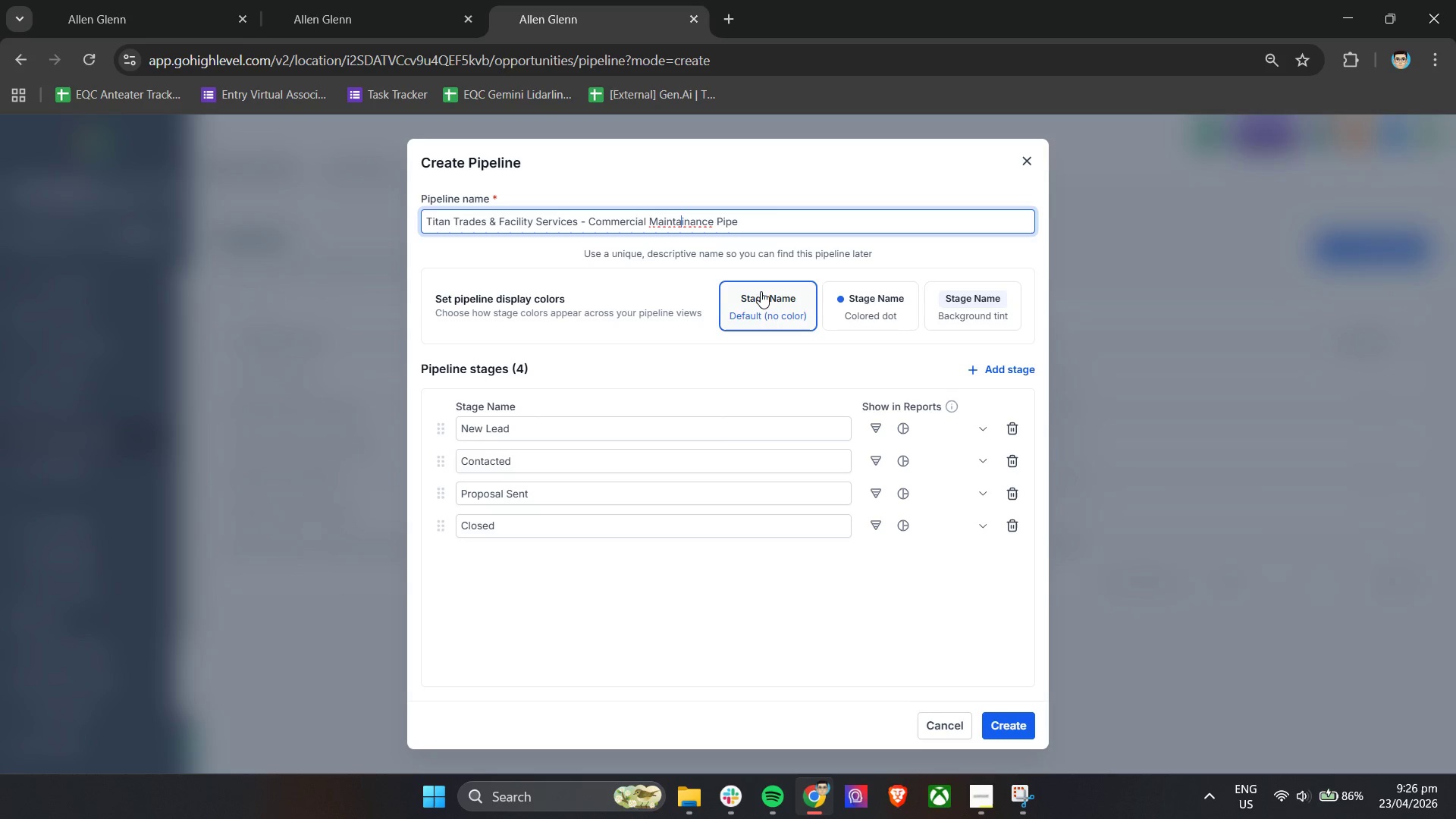 
key(ArrowLeft)
 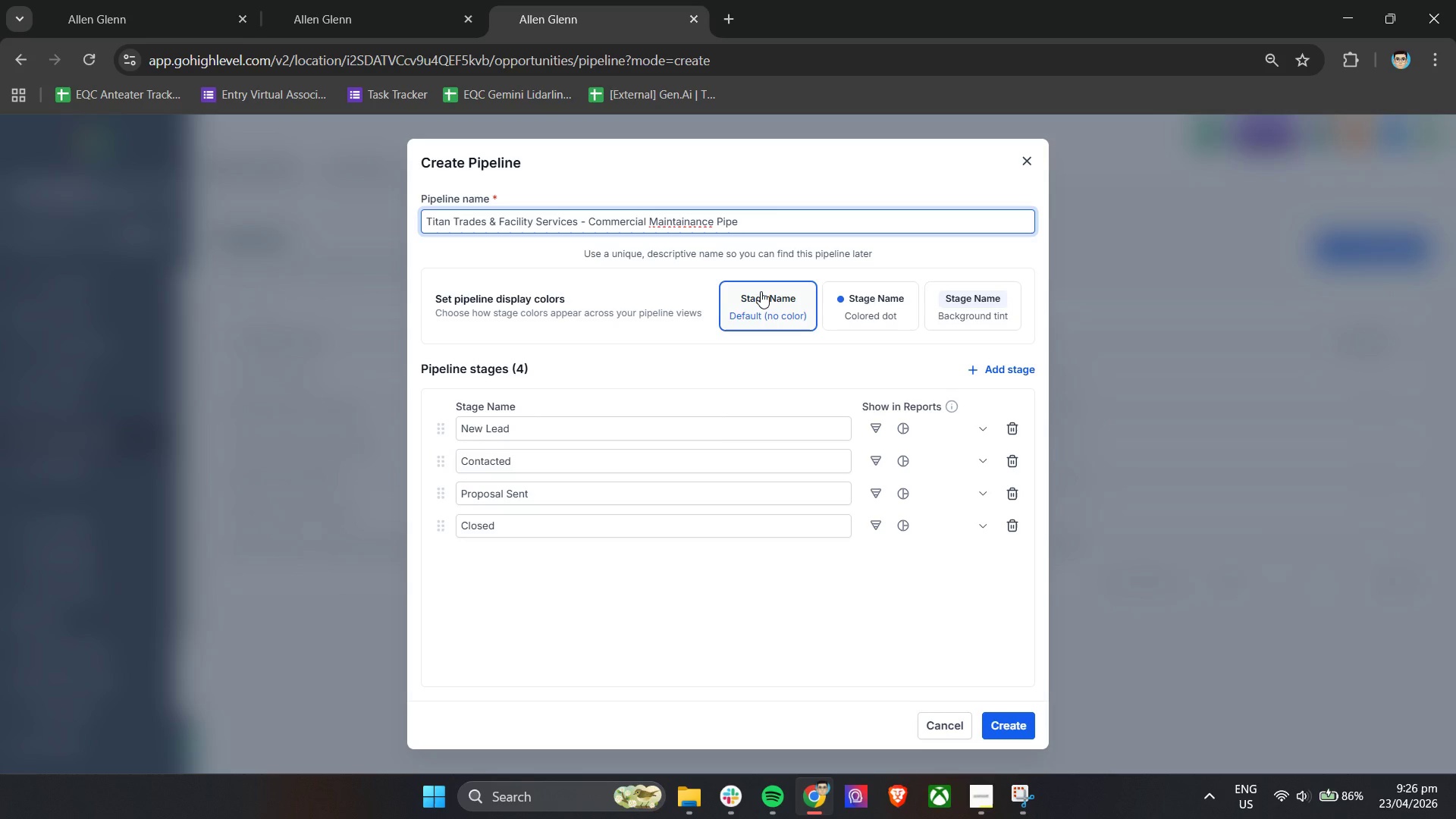 
key(ArrowRight)
 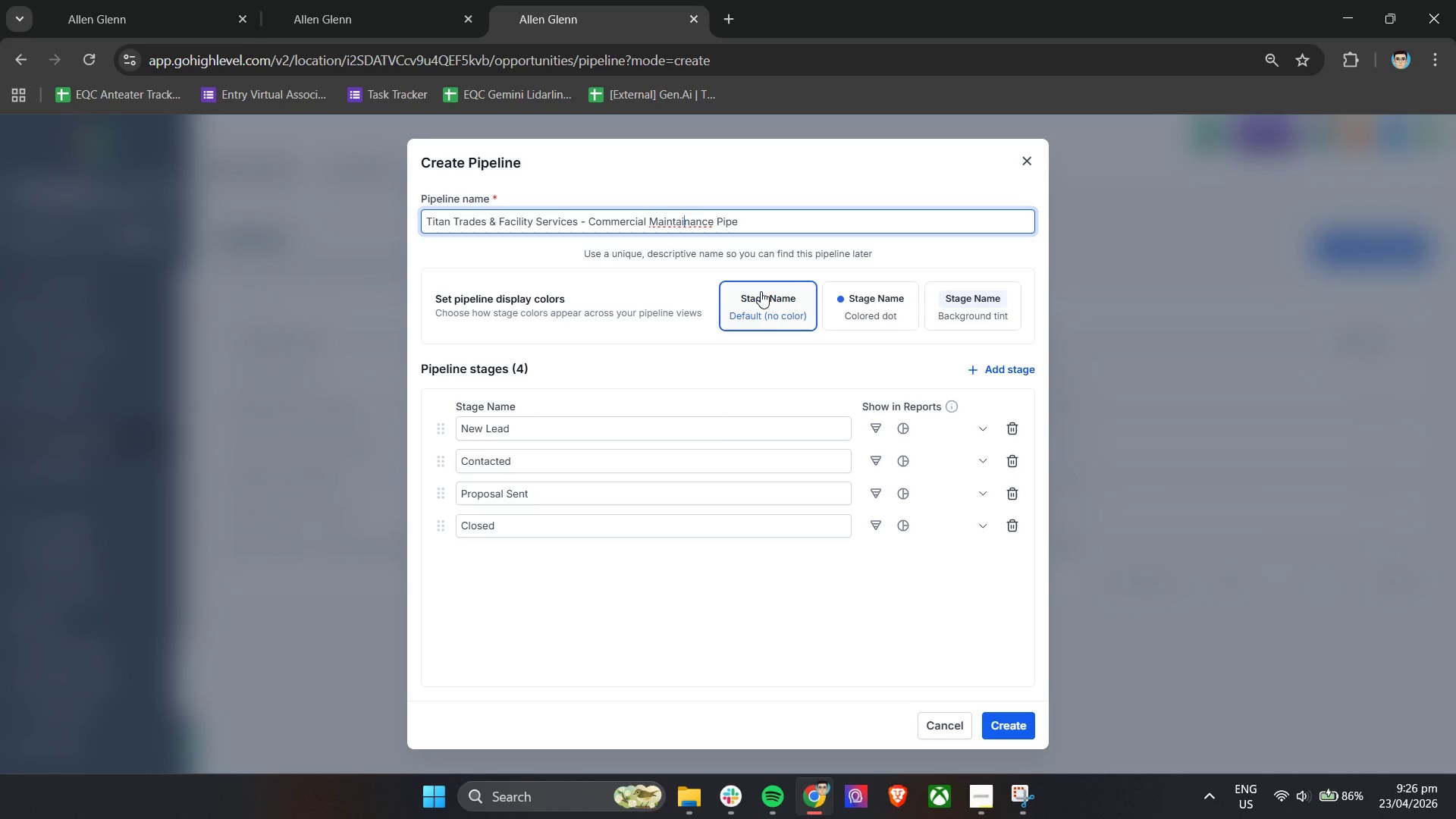 
key(Backspace)
 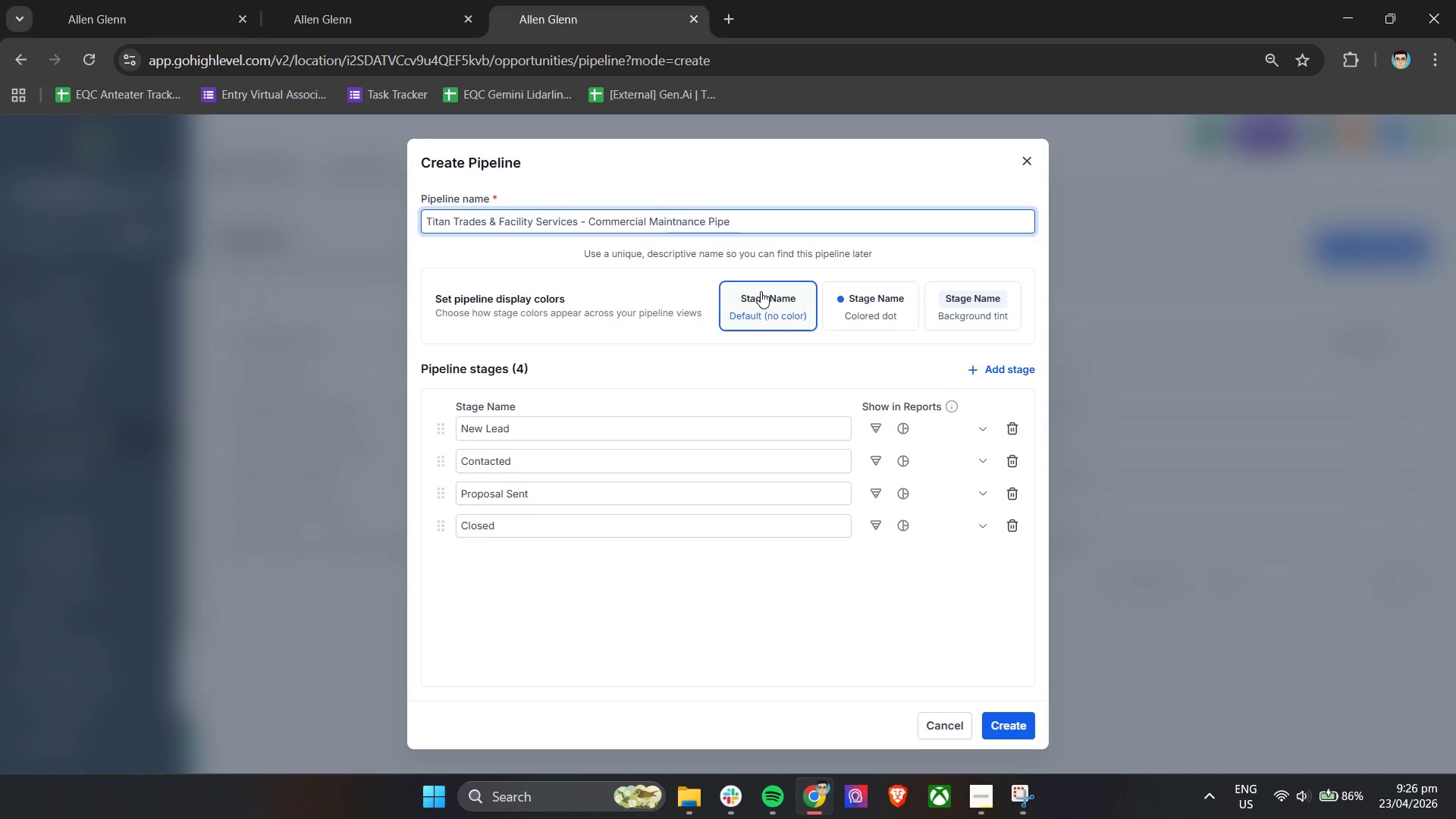 
key(Backspace)
 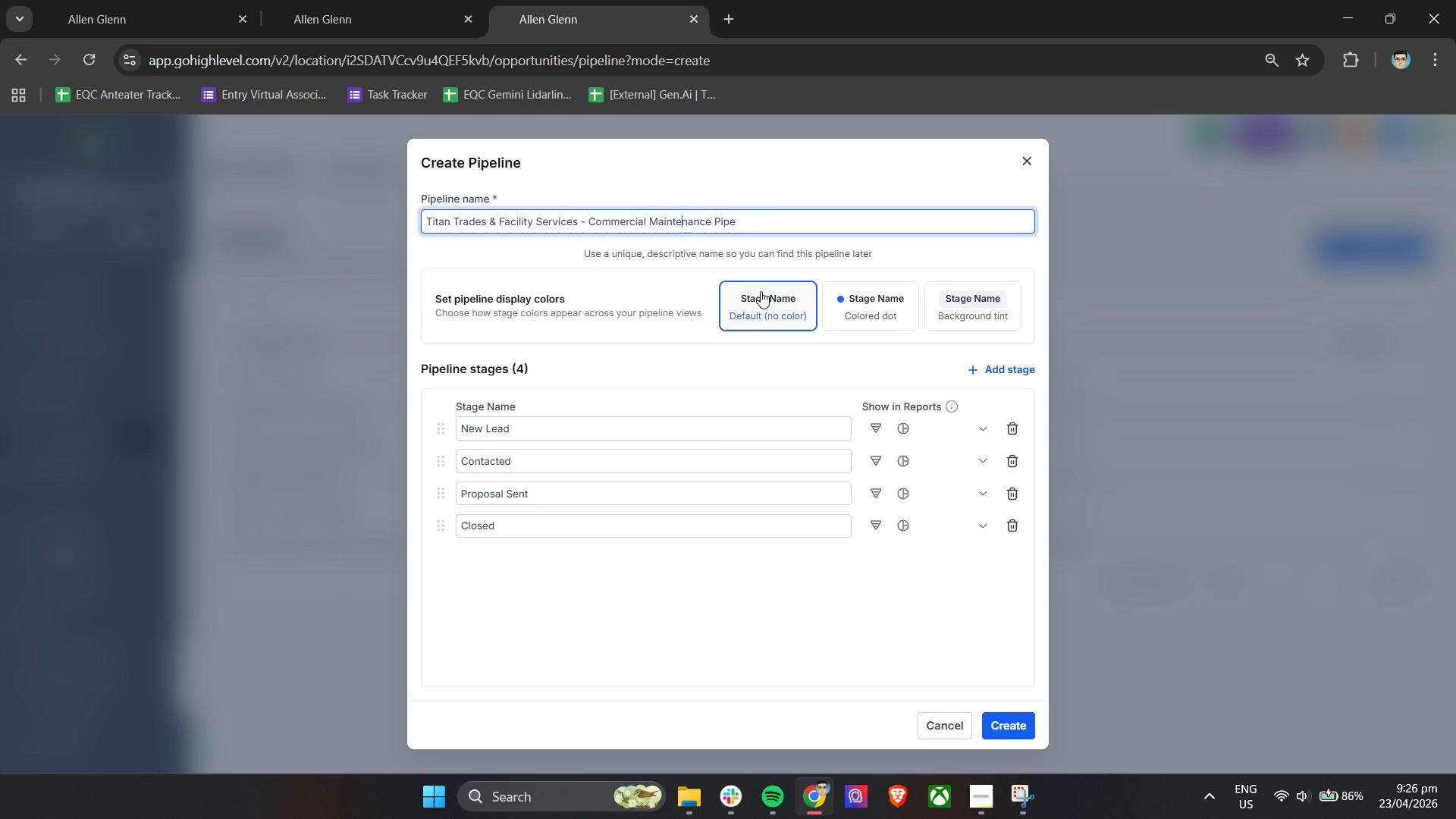 
key(E)
 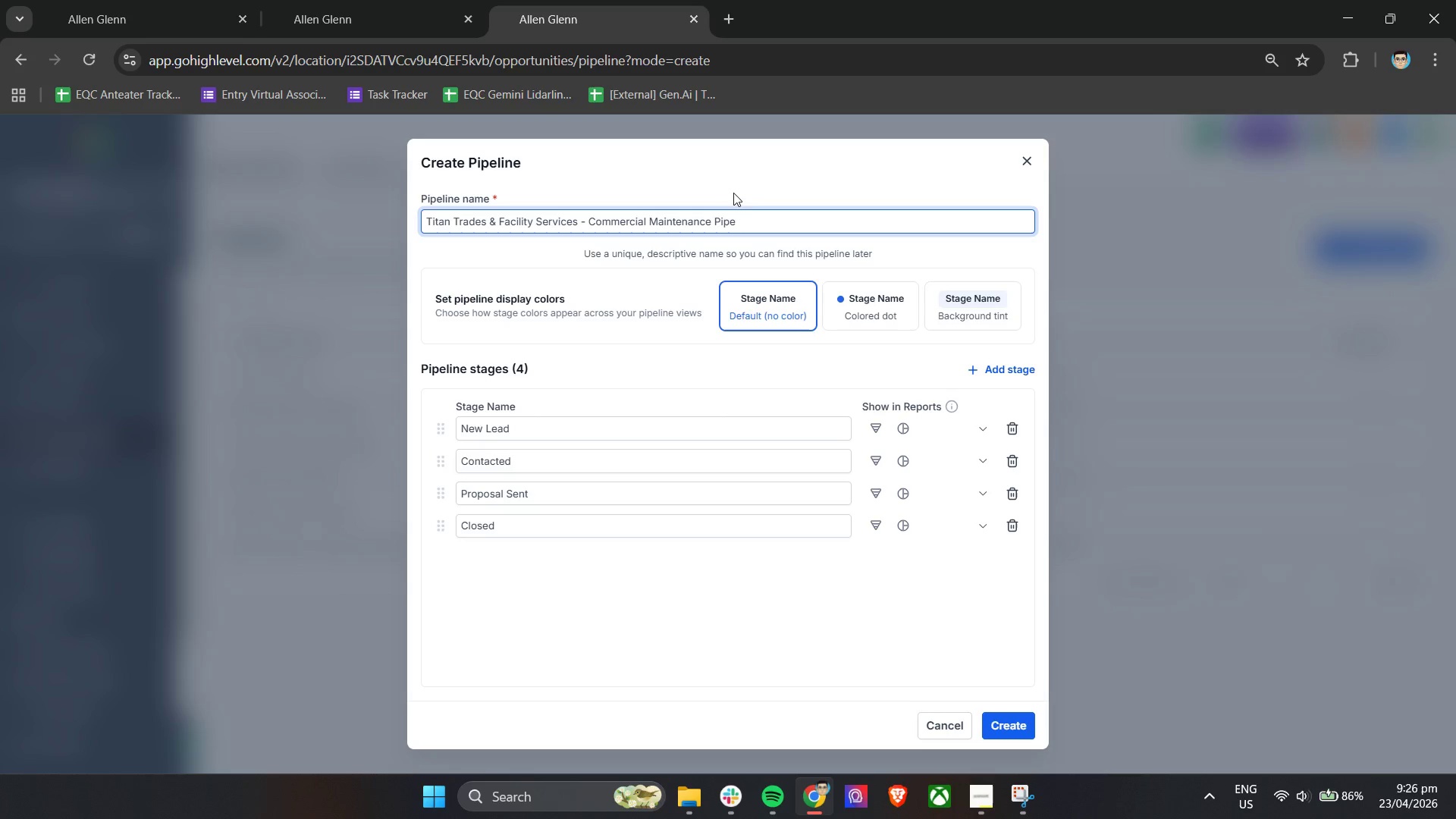 
left_click([755, 218])
 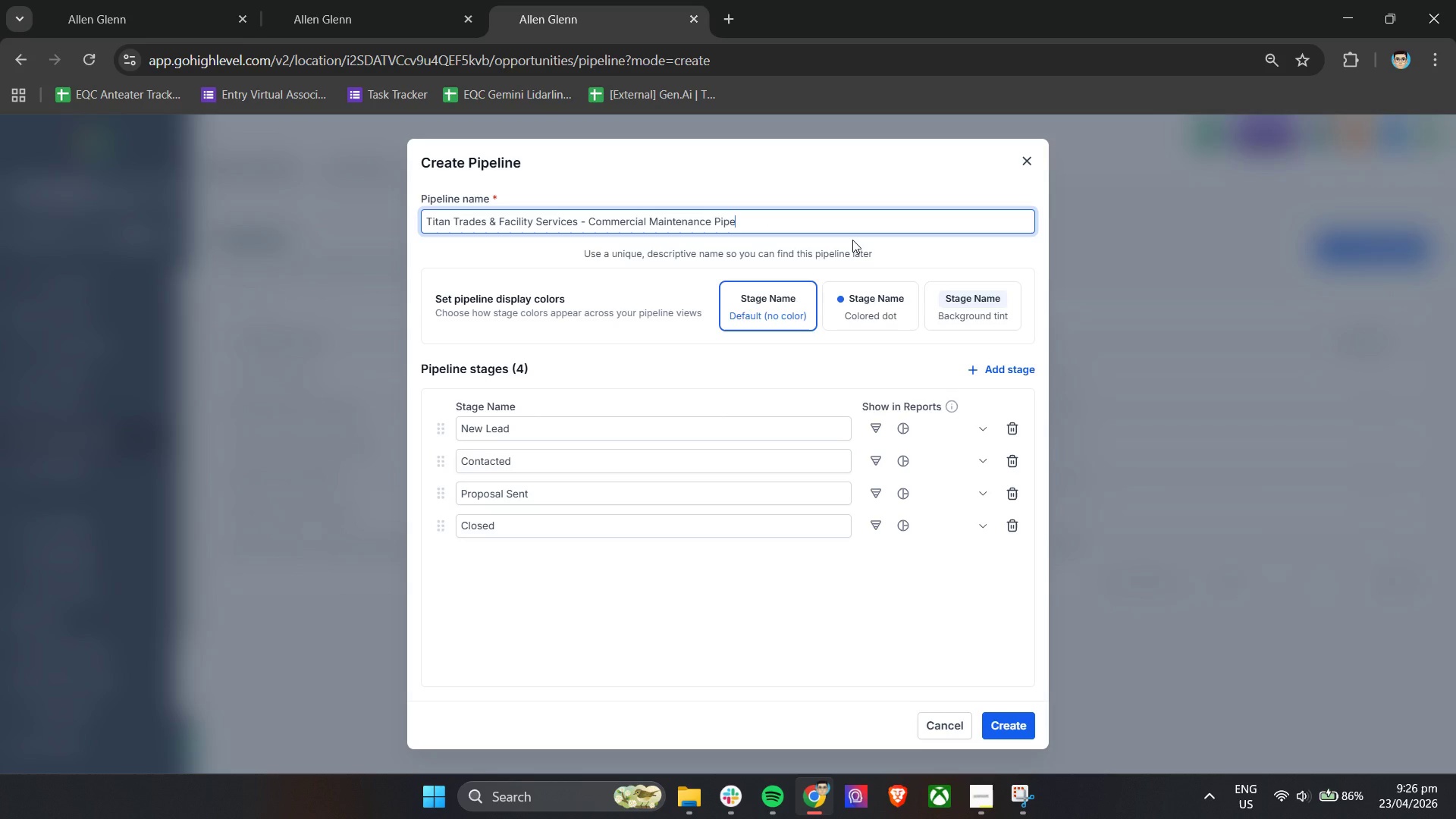 
type(line)
 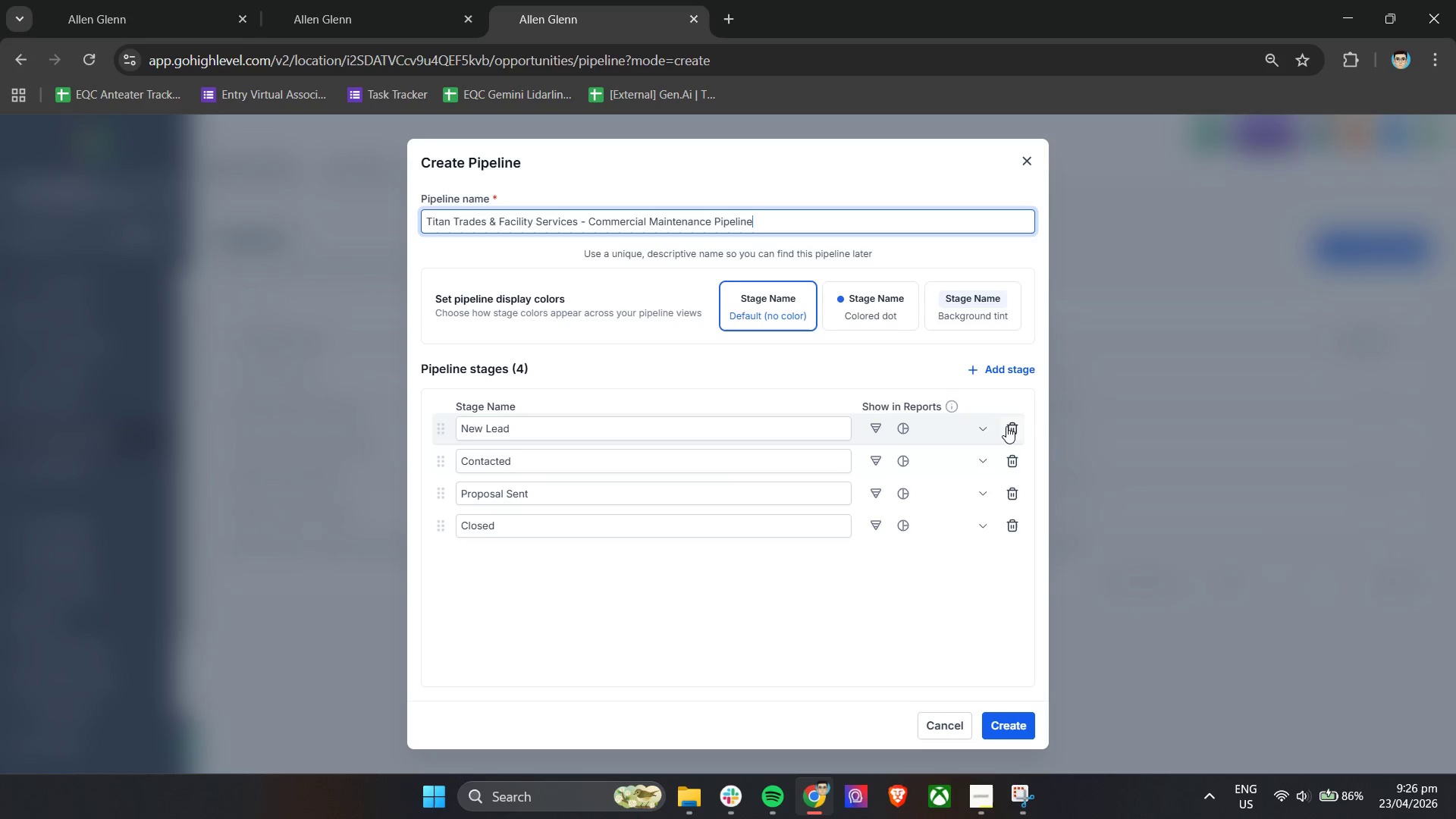 
double_click([1012, 431])
 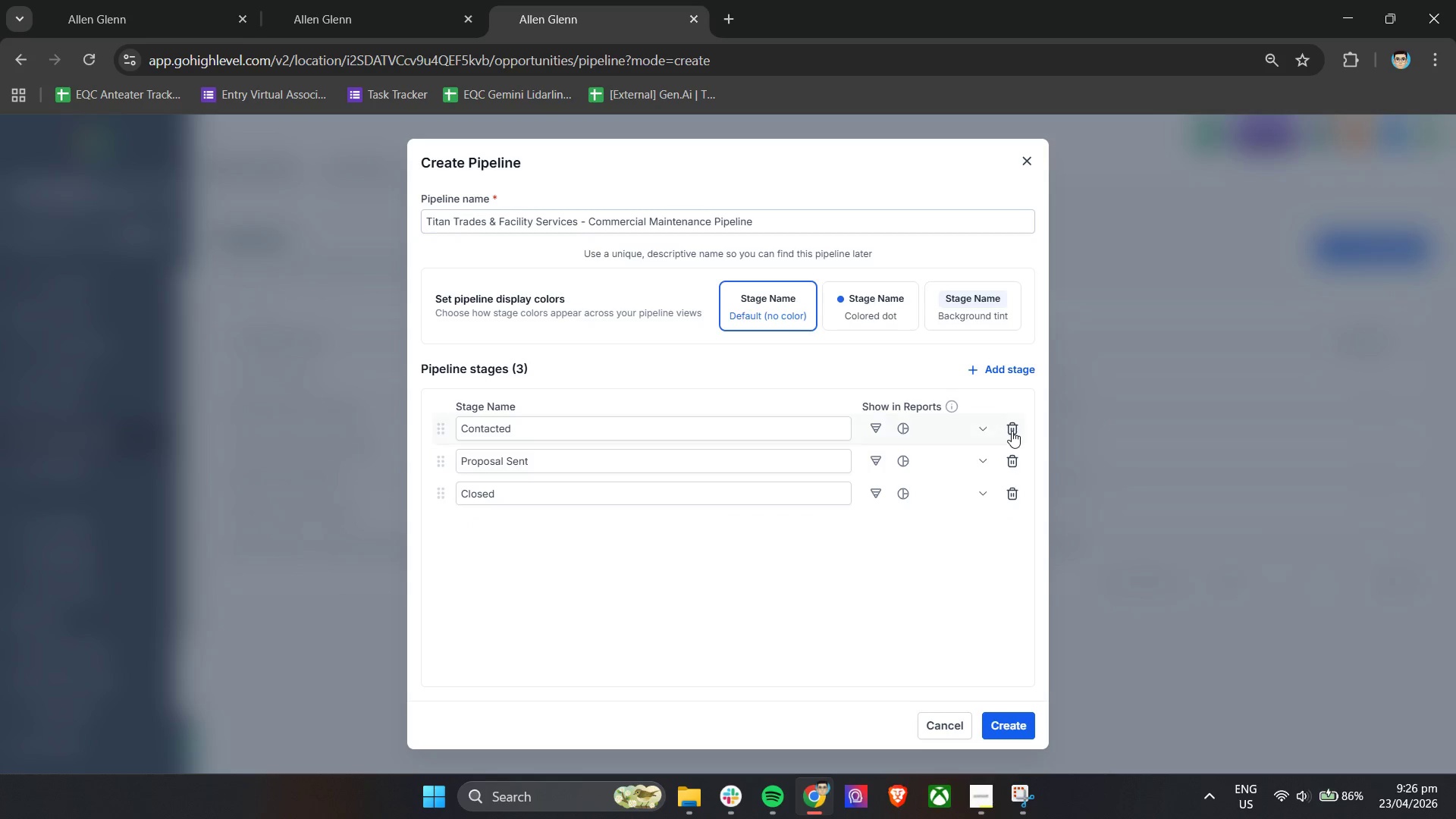 
triple_click([1012, 431])
 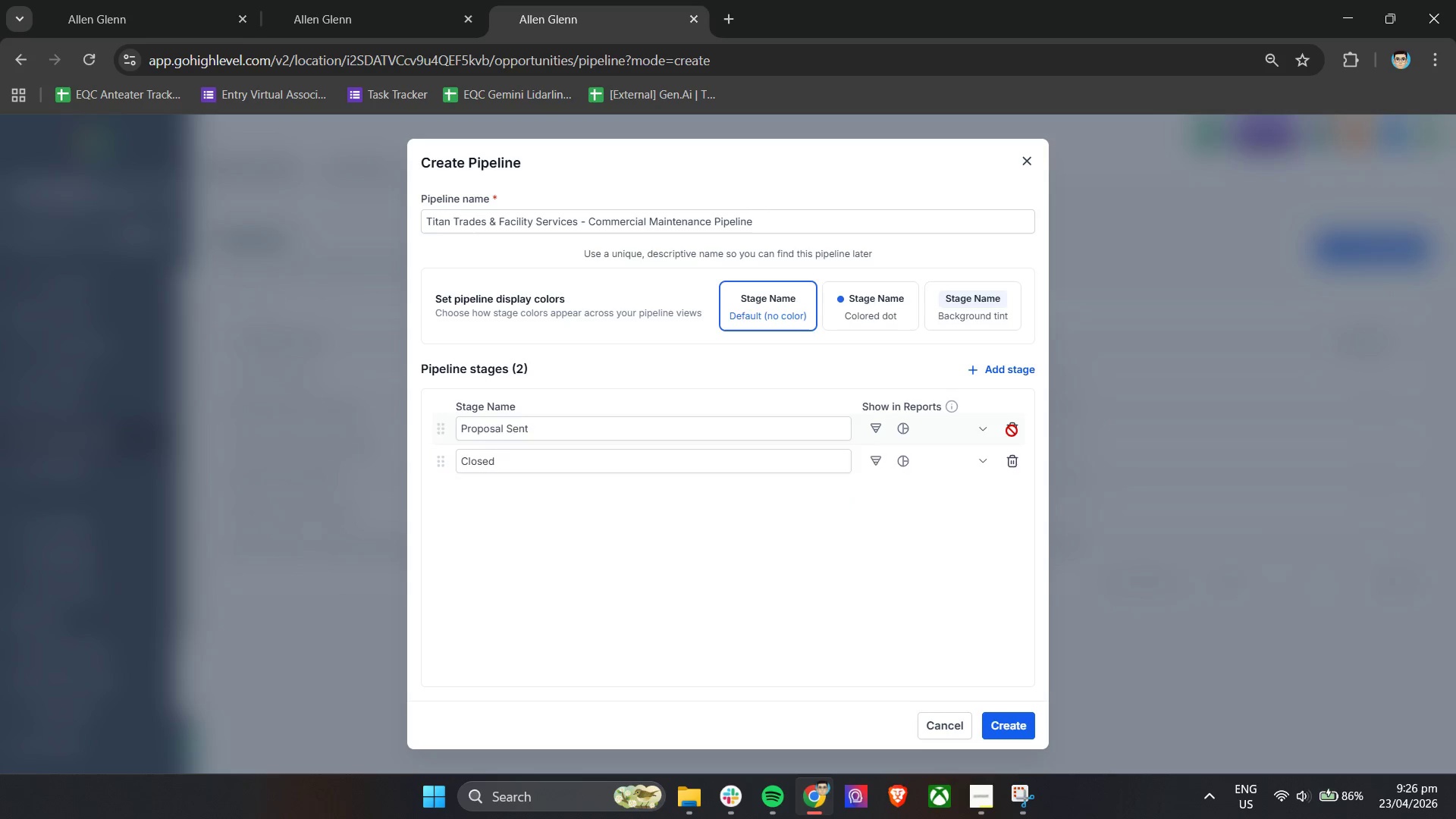 
triple_click([1012, 431])
 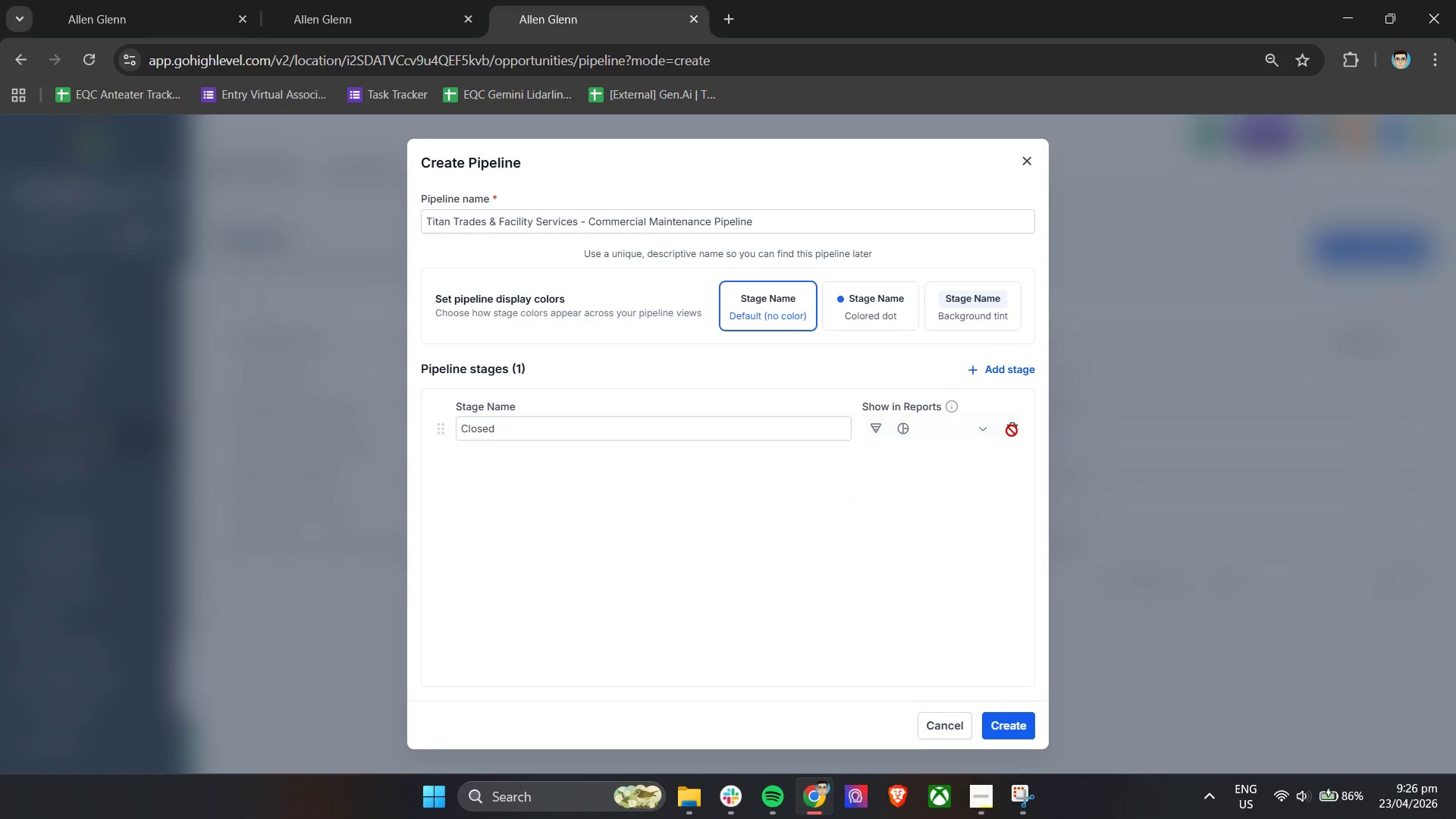 
triple_click([1012, 431])
 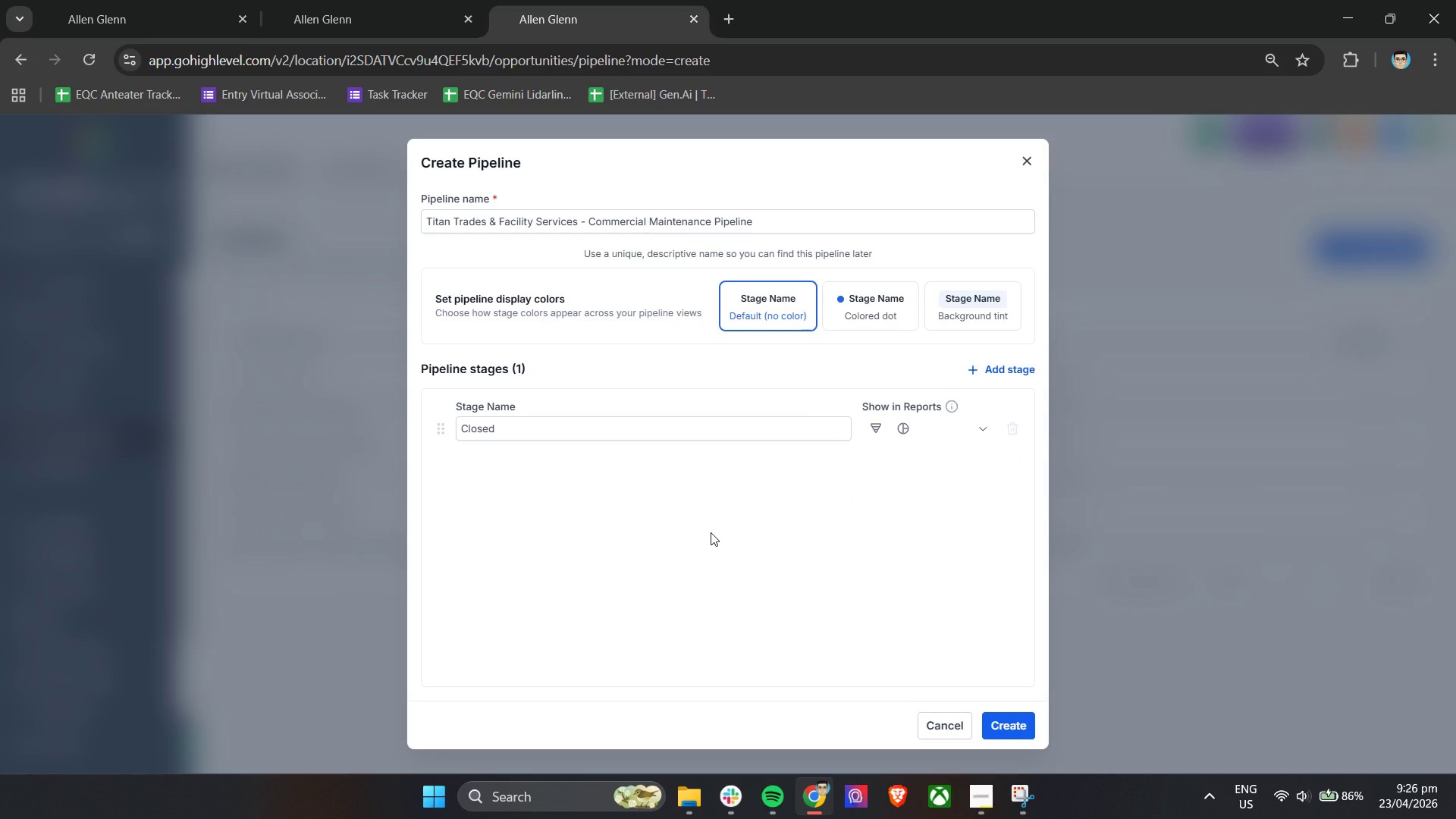 
wait(8.88)
 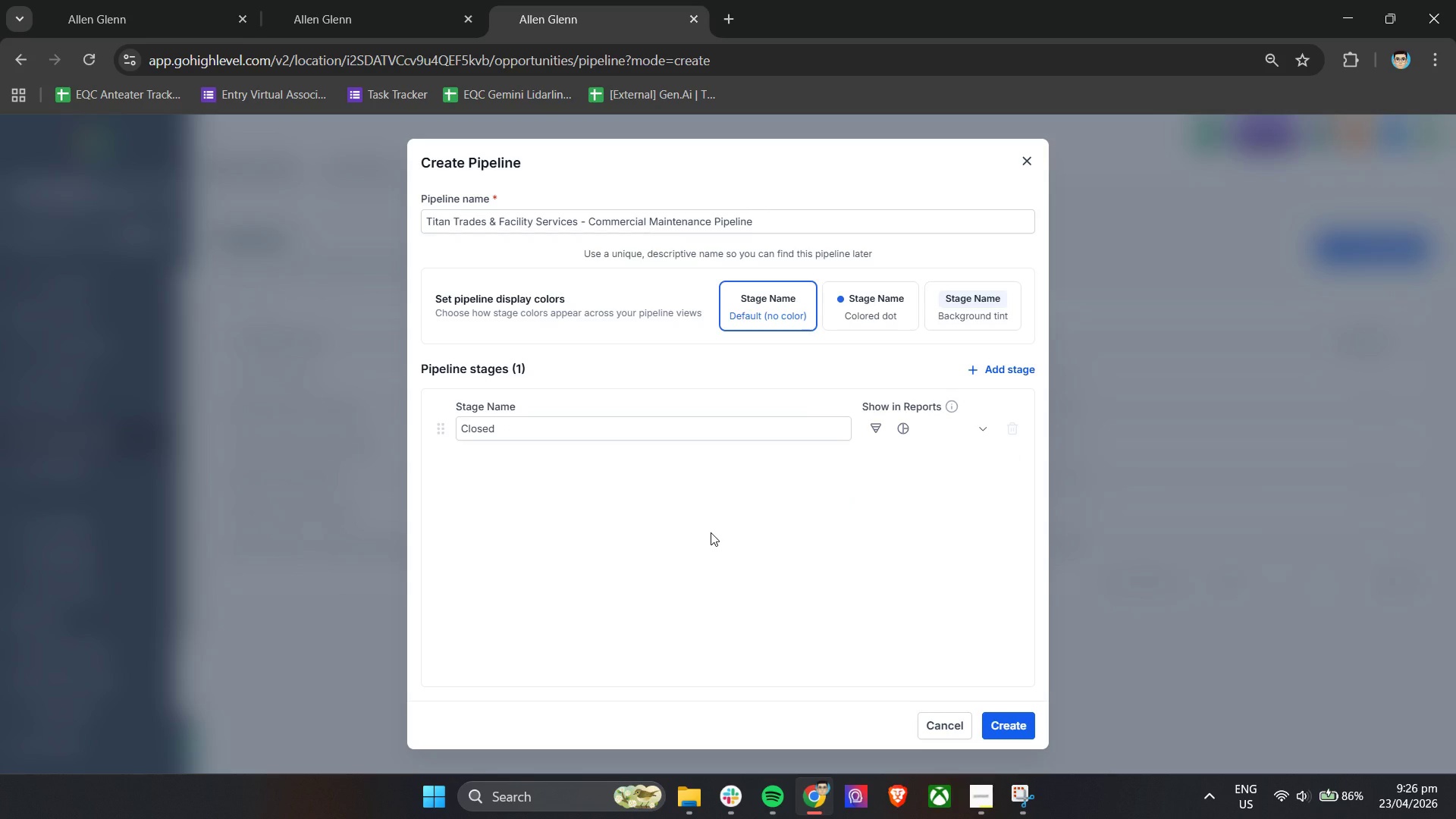 
double_click([707, 431])
 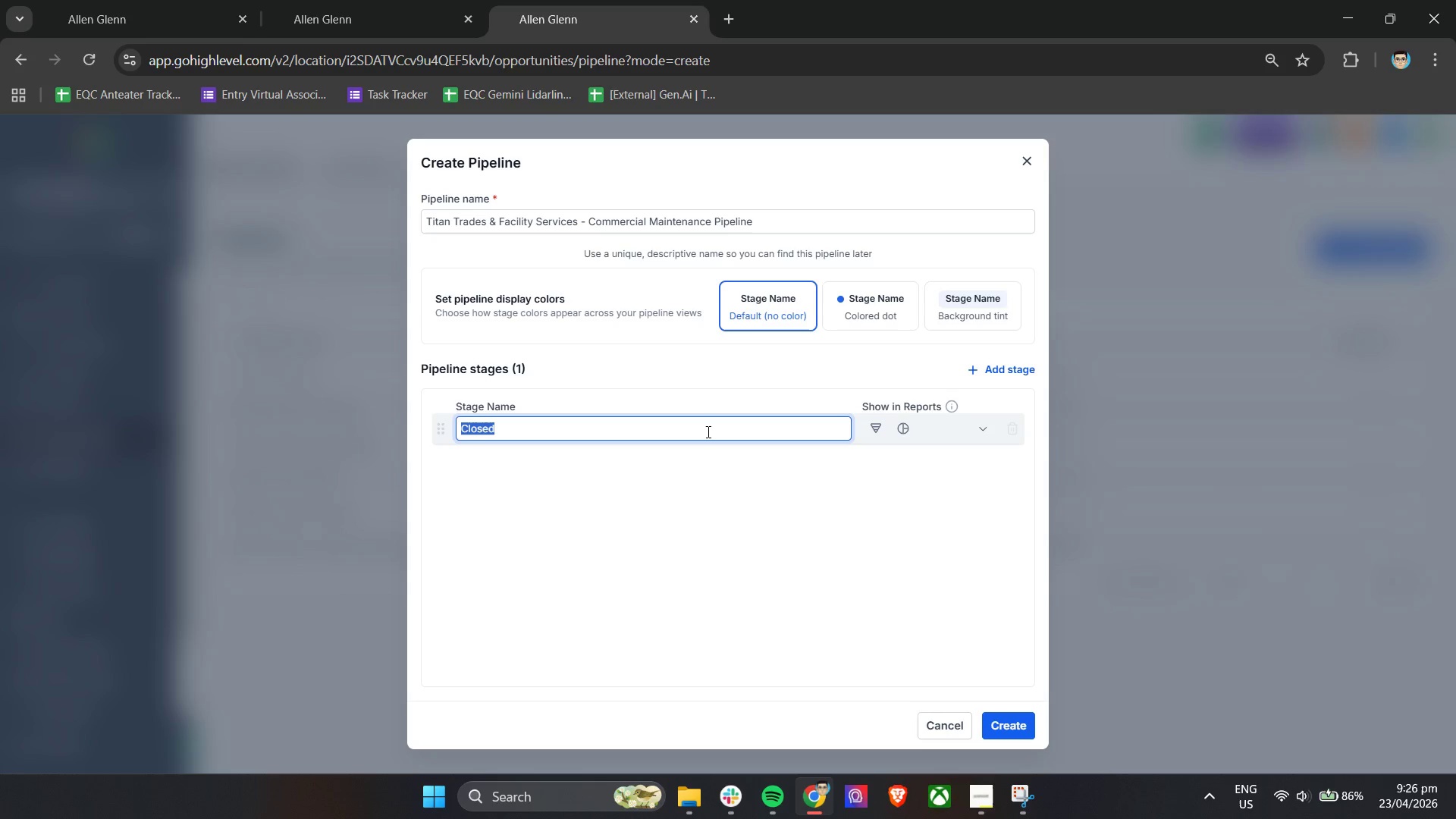 
triple_click([707, 431])
 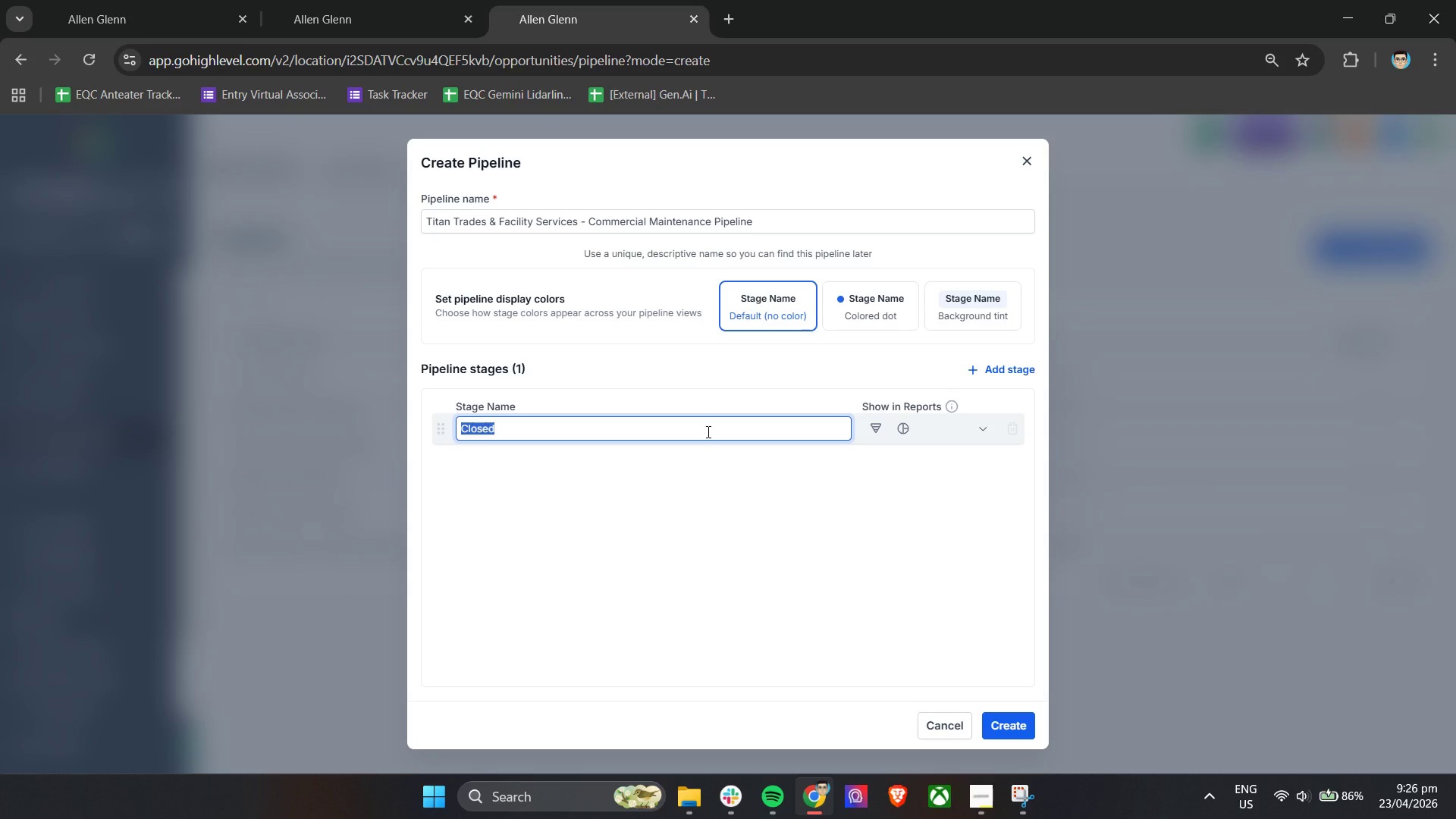 
wait(11.58)
 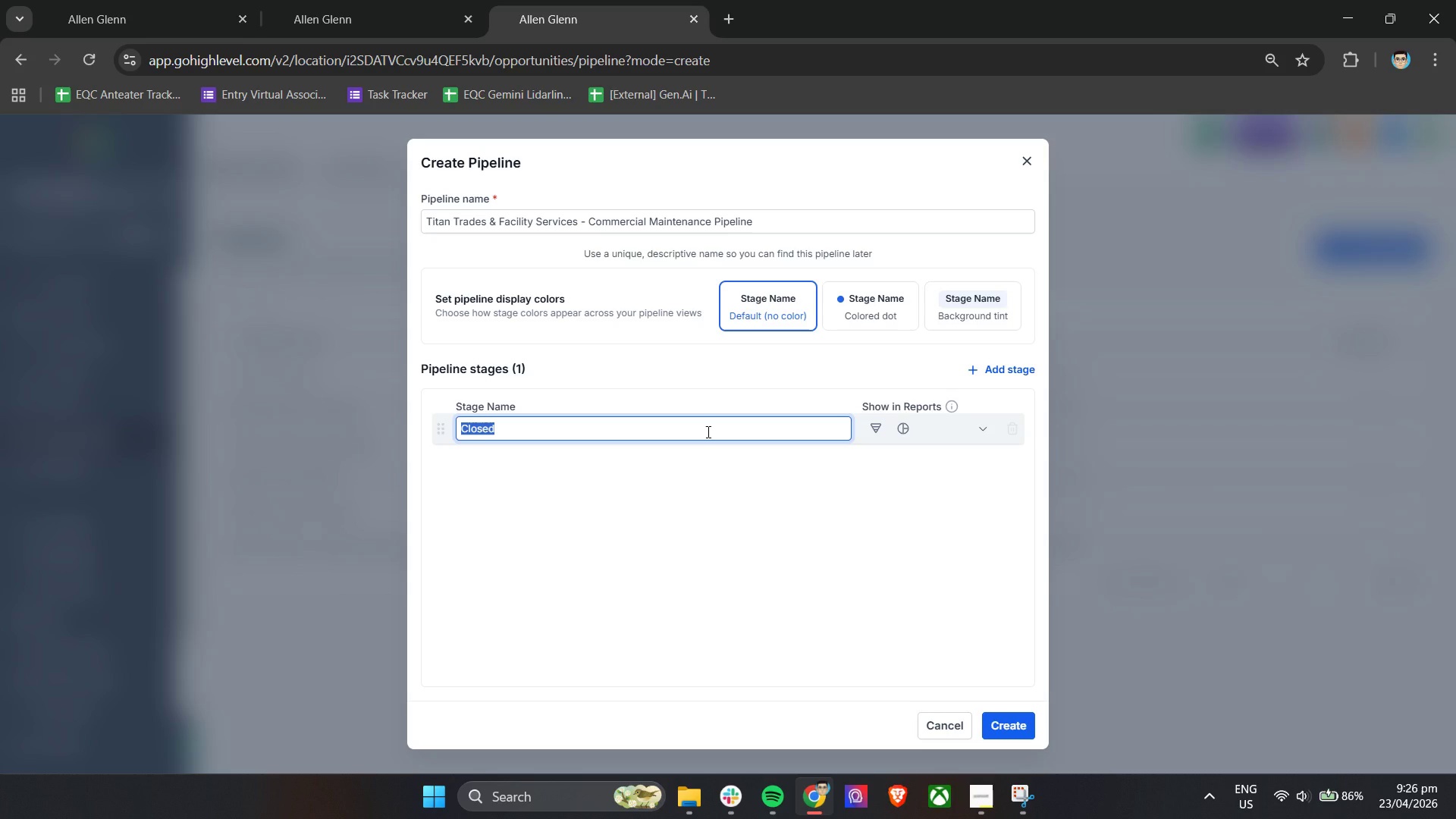 
type(Initial Outreach)
 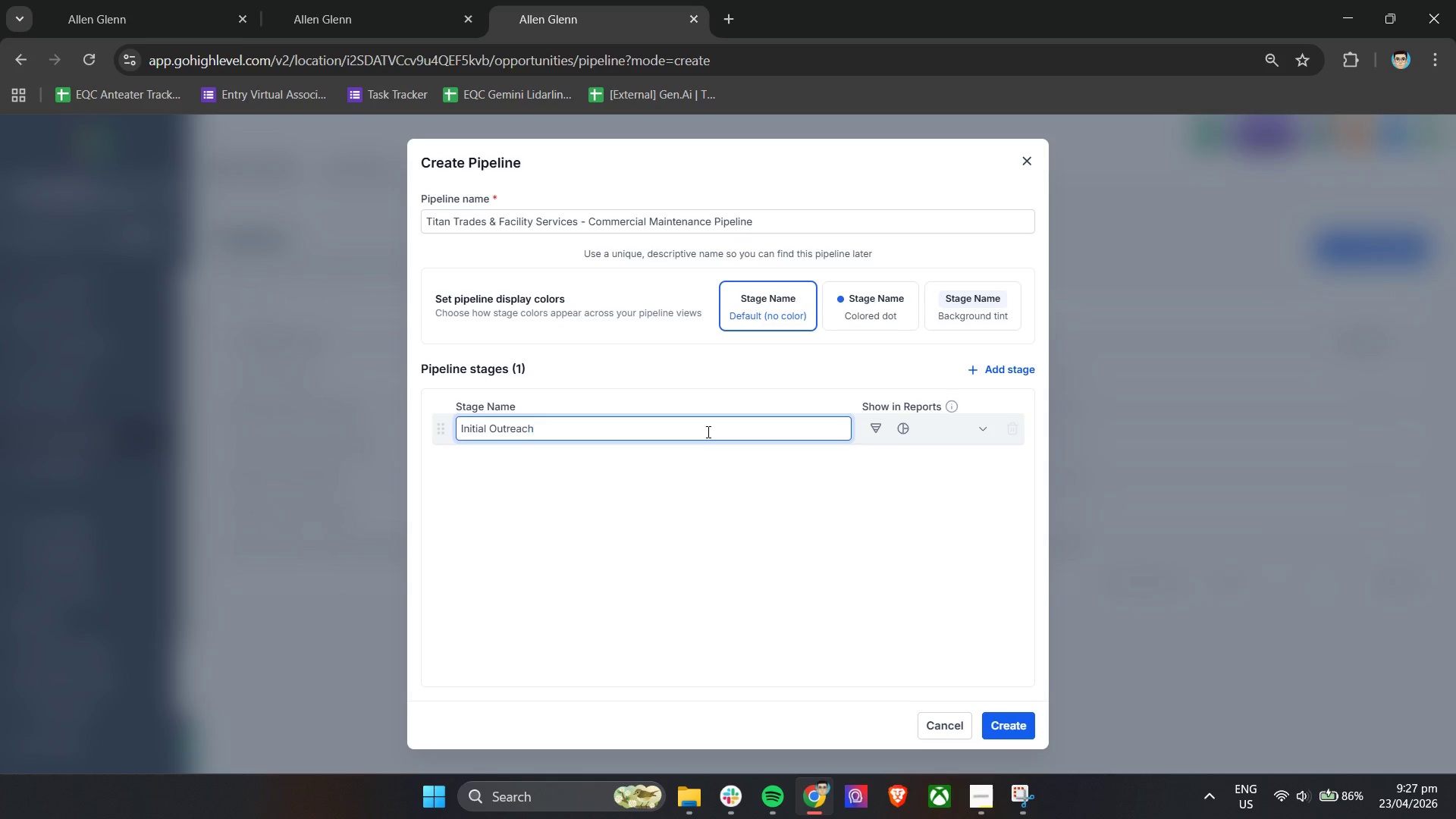 
left_click([786, 550])
 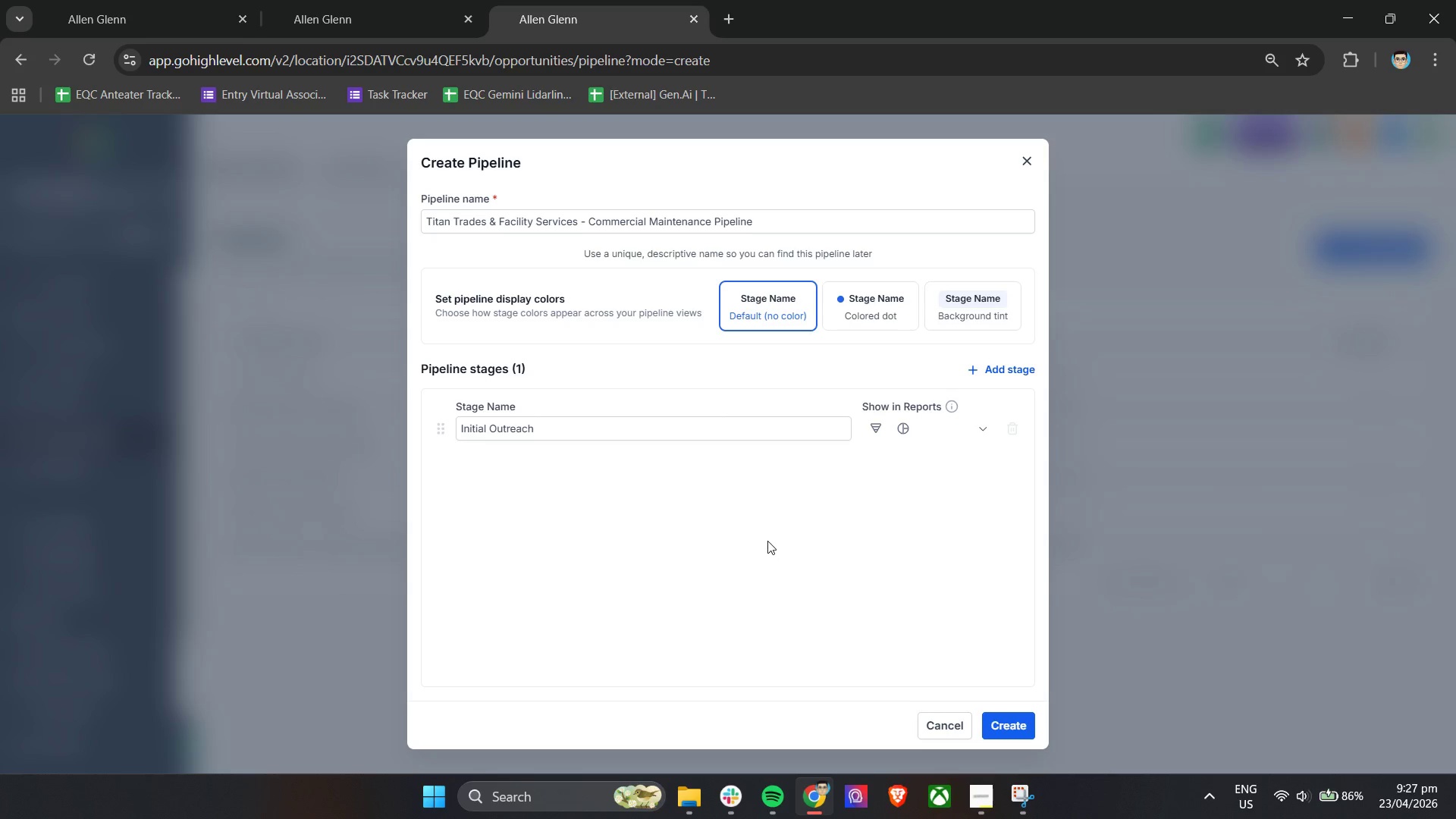 
wait(17.64)
 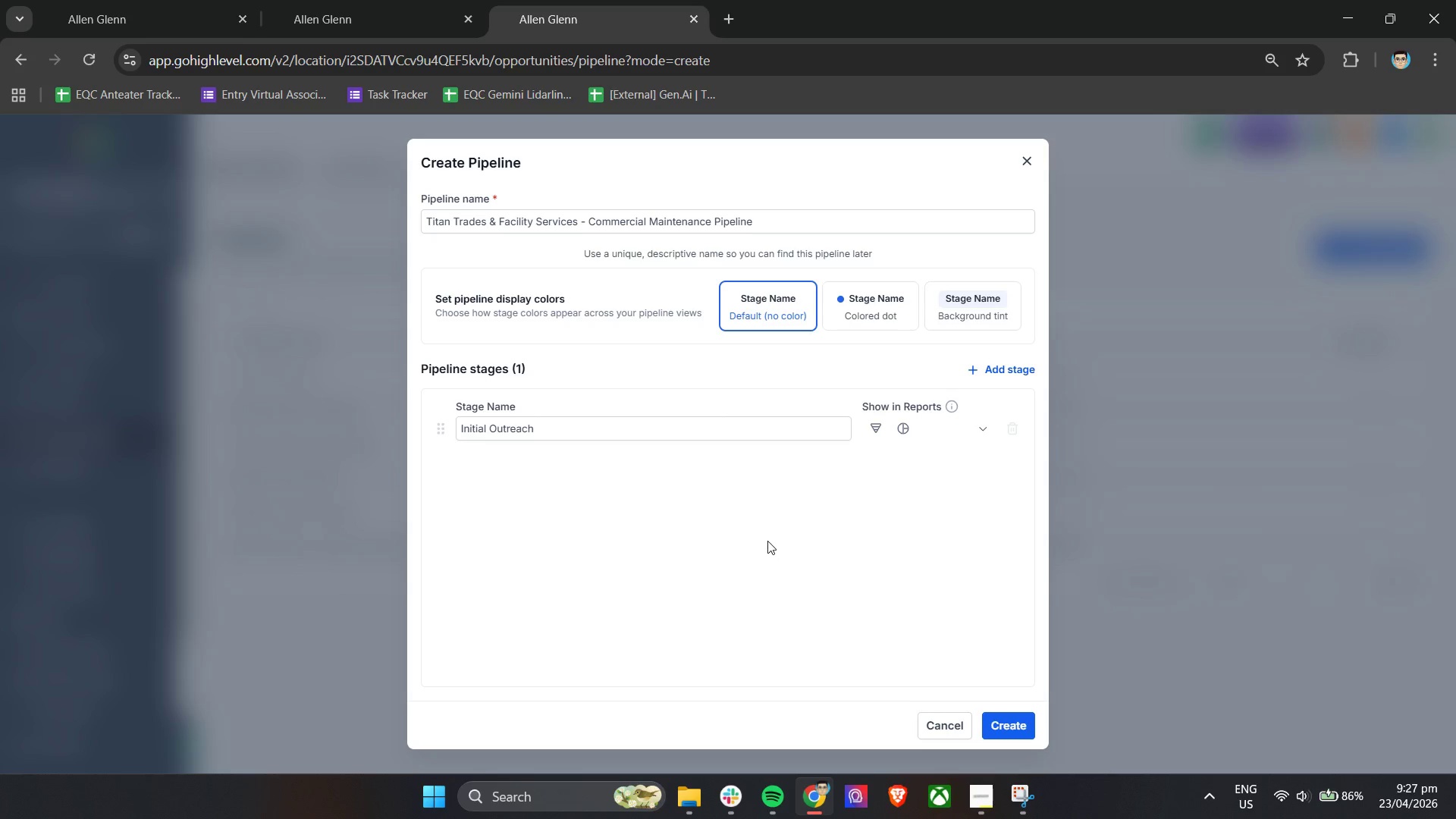 
left_click([636, 550])
 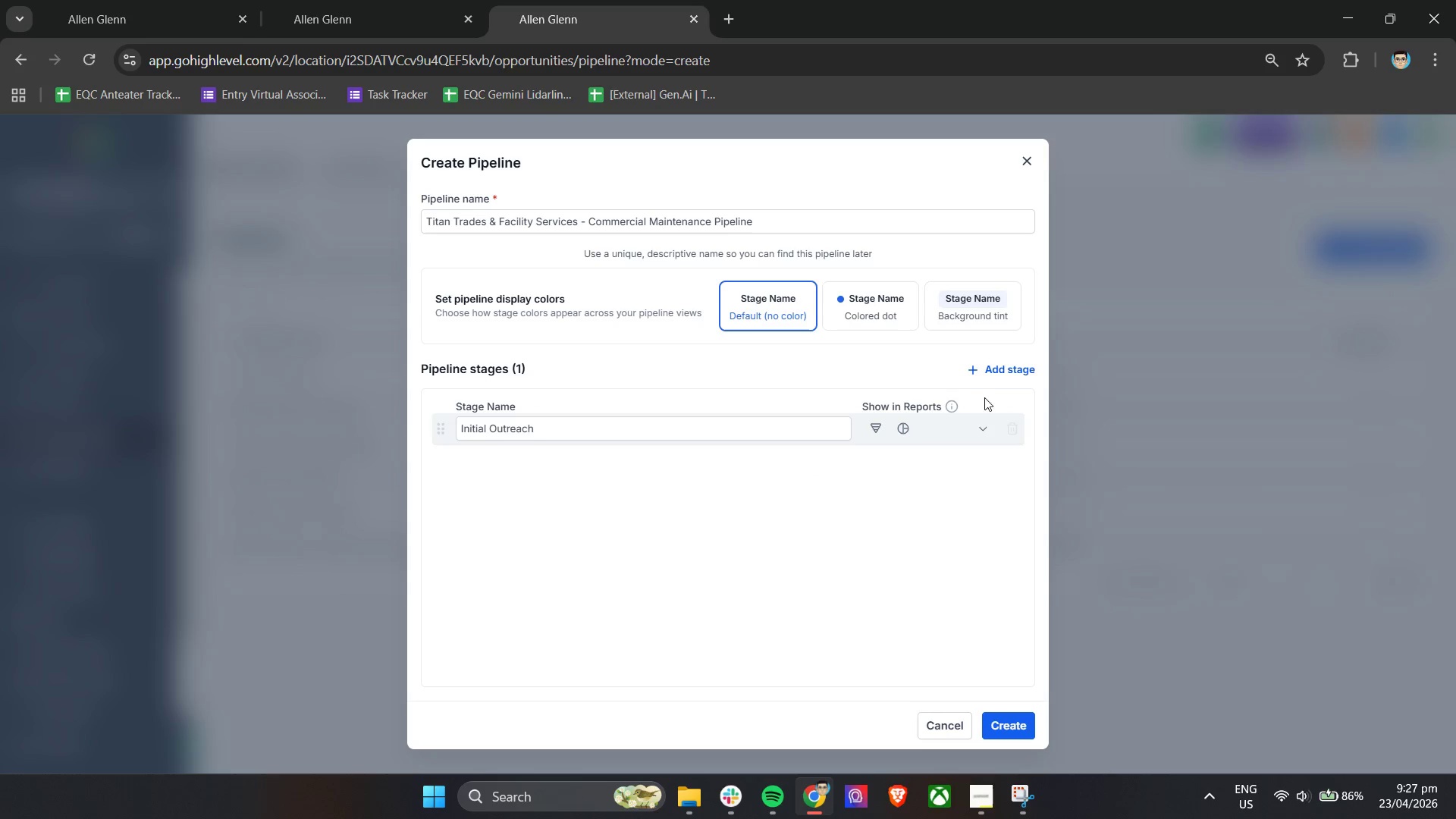 
left_click([993, 371])
 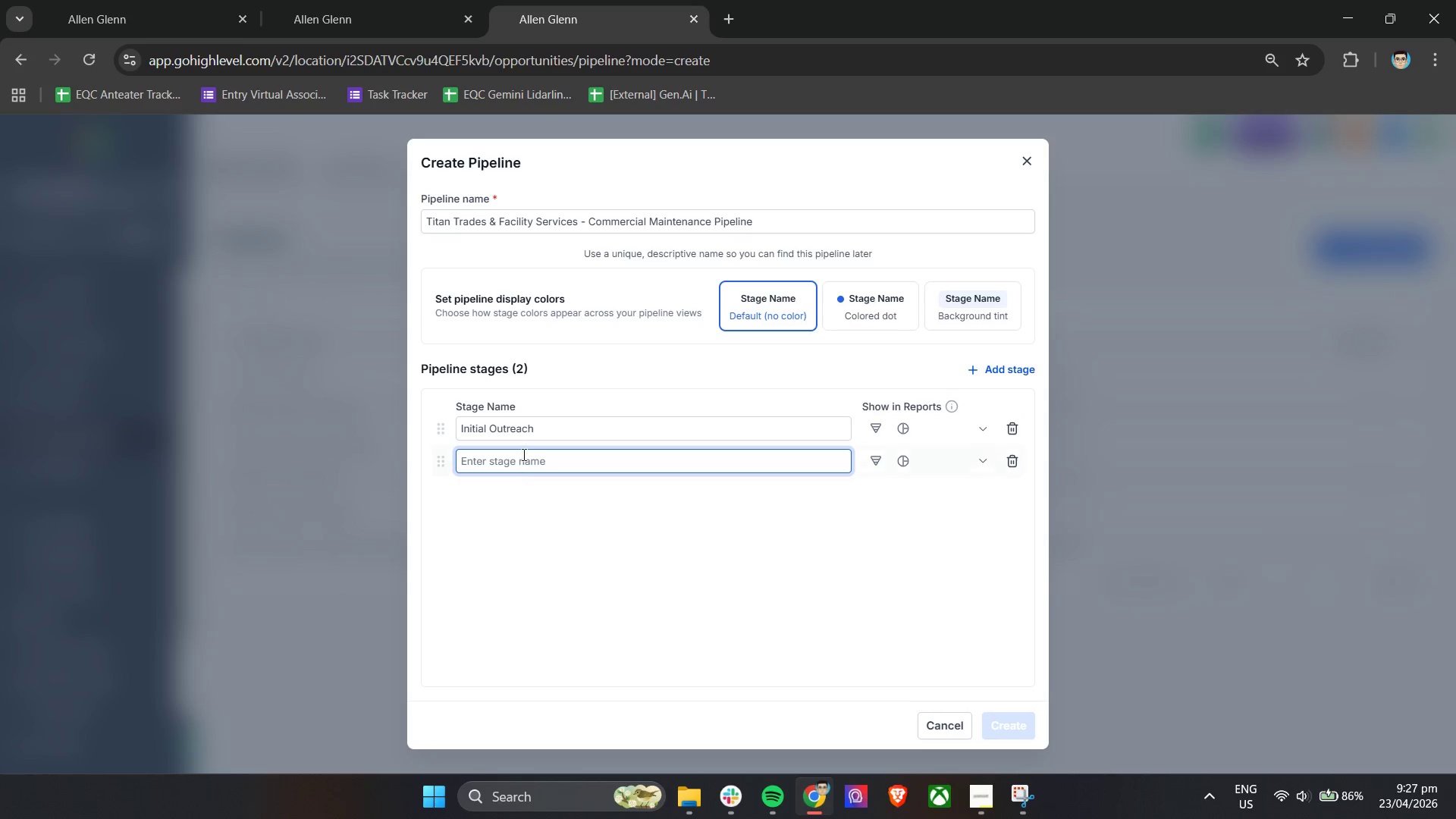 
left_click([526, 458])
 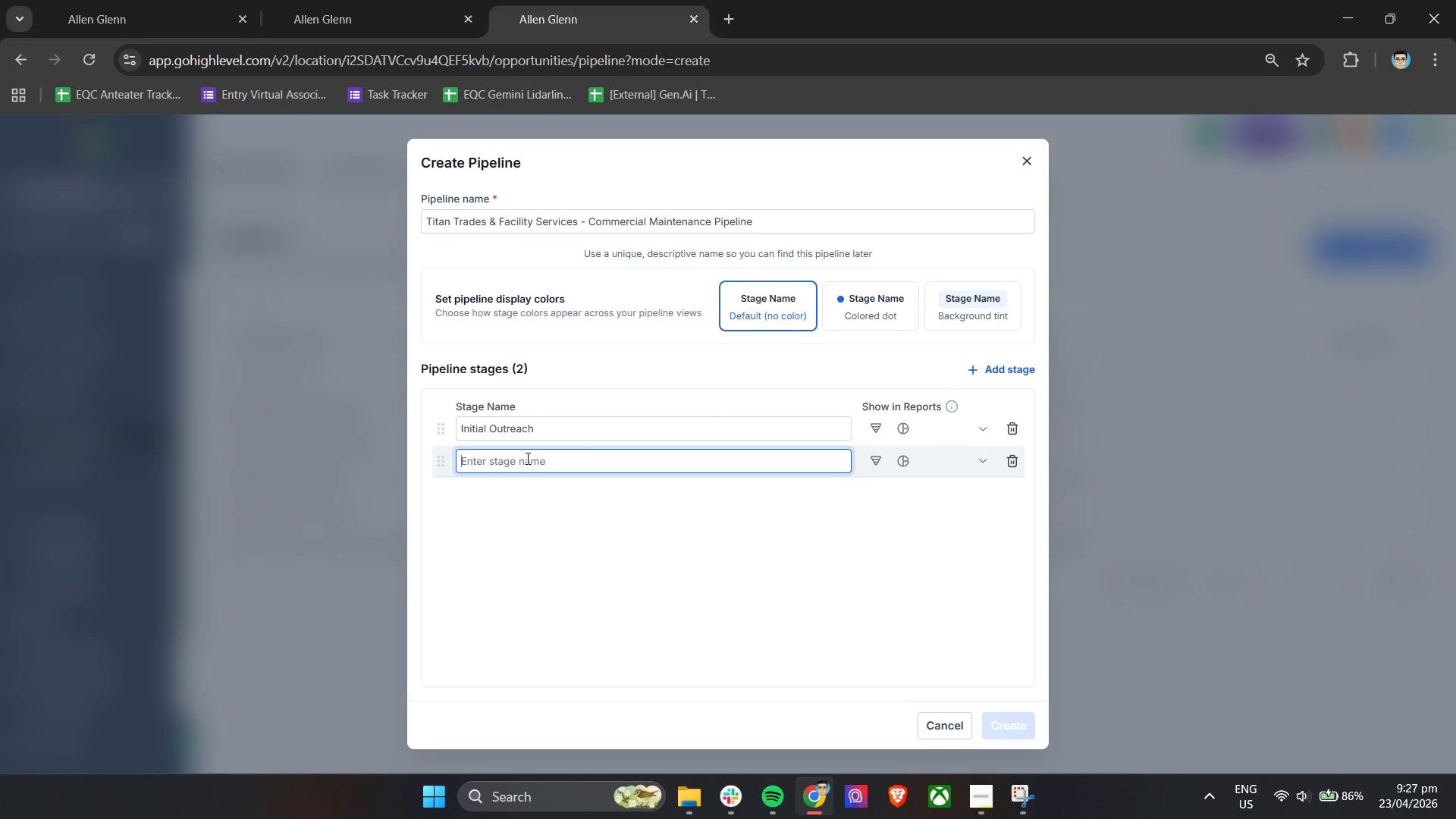 
type(Responsive?)
key(Backspace)
type(/Ineterested)
 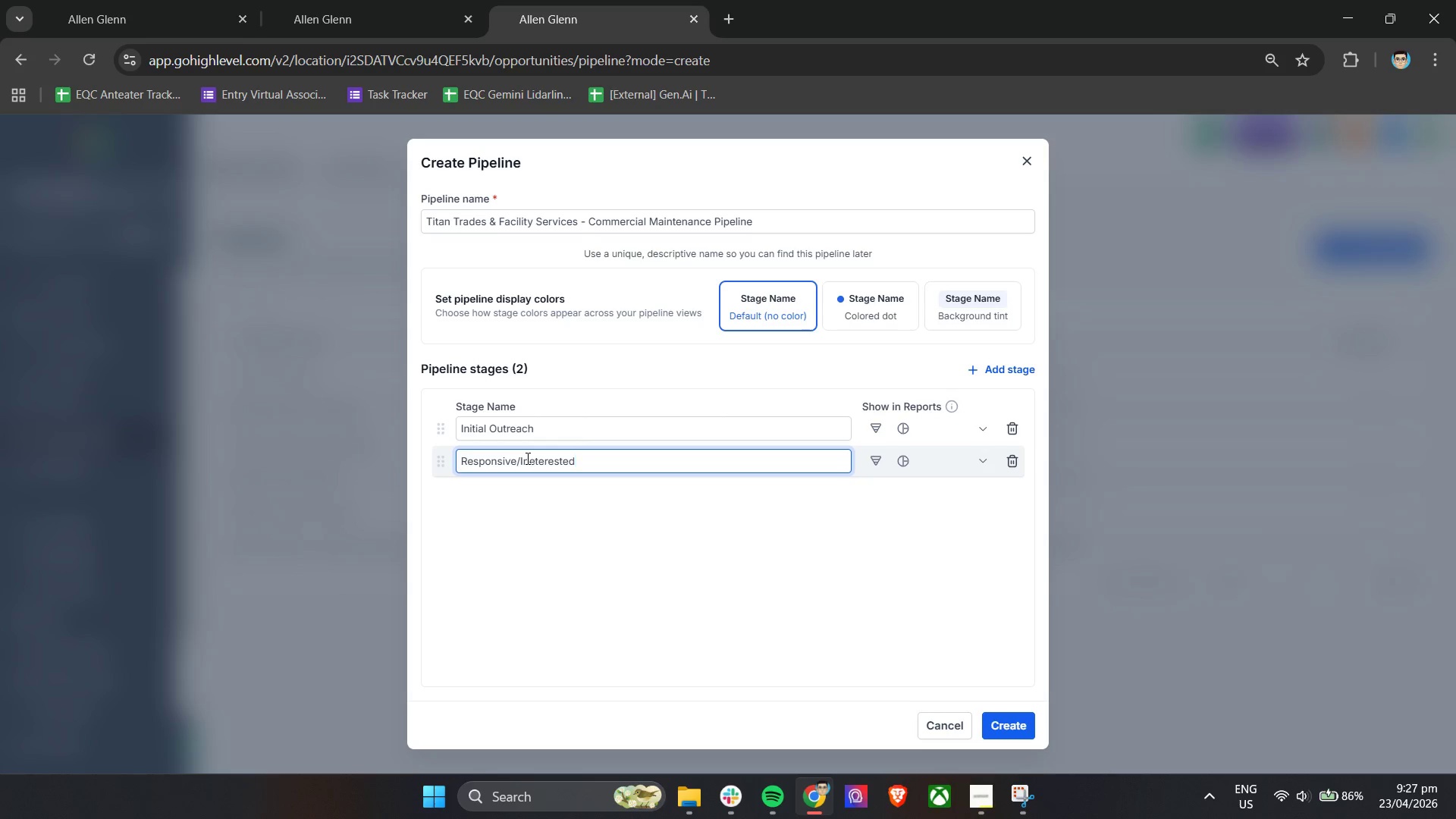 
left_click([537, 551])
 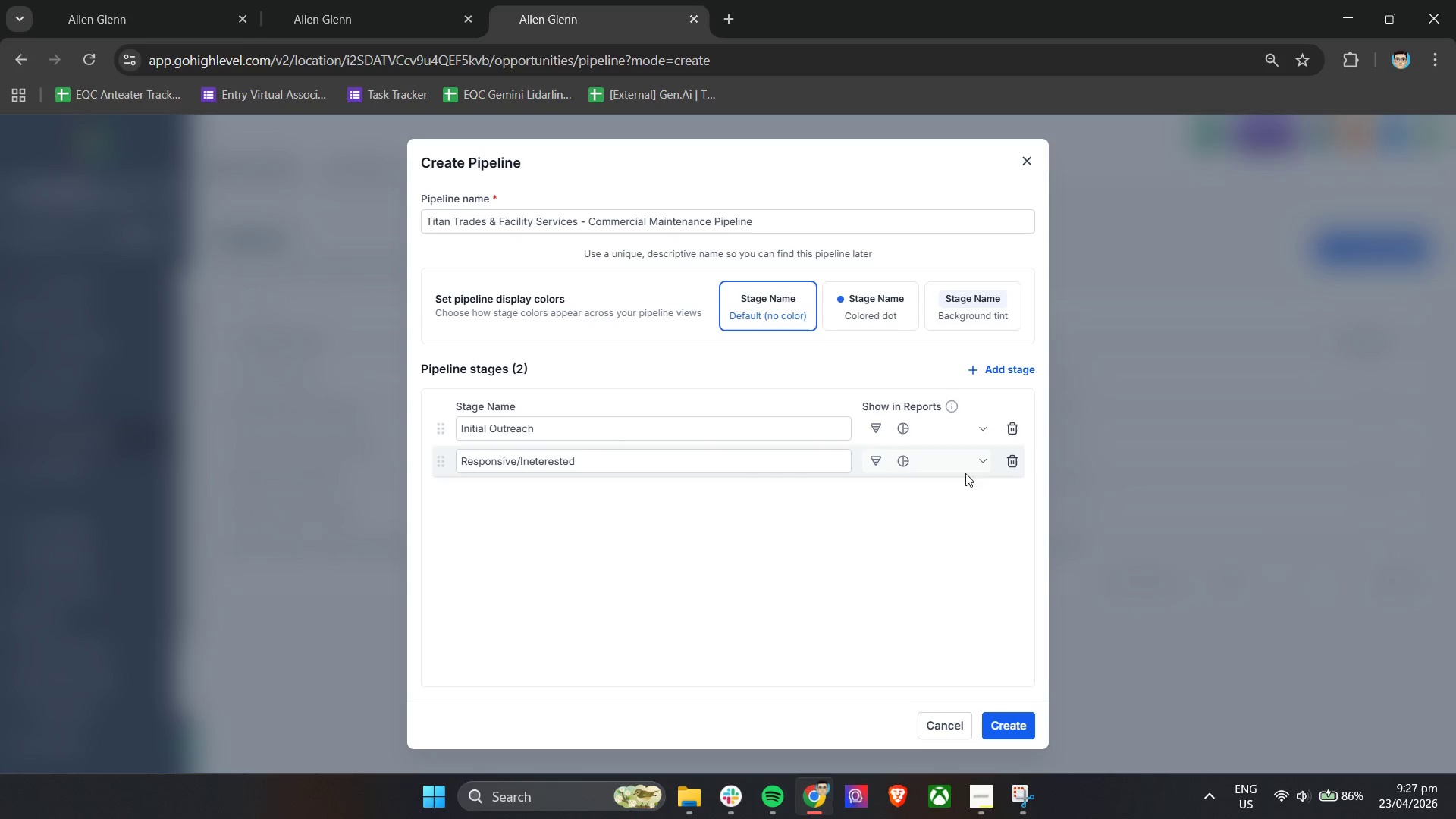 
left_click([1003, 365])
 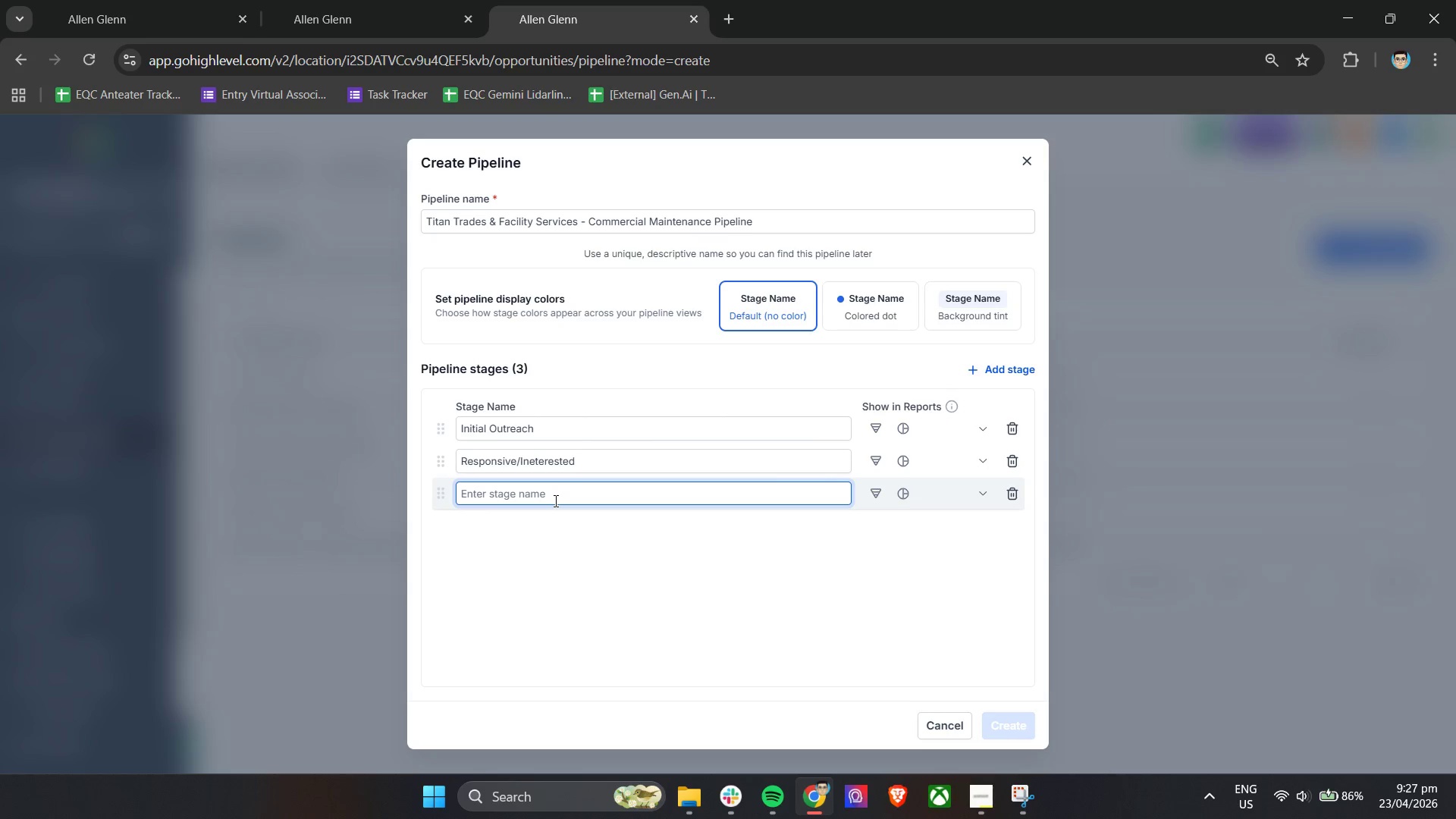 
type(Assessment Scheduled)
 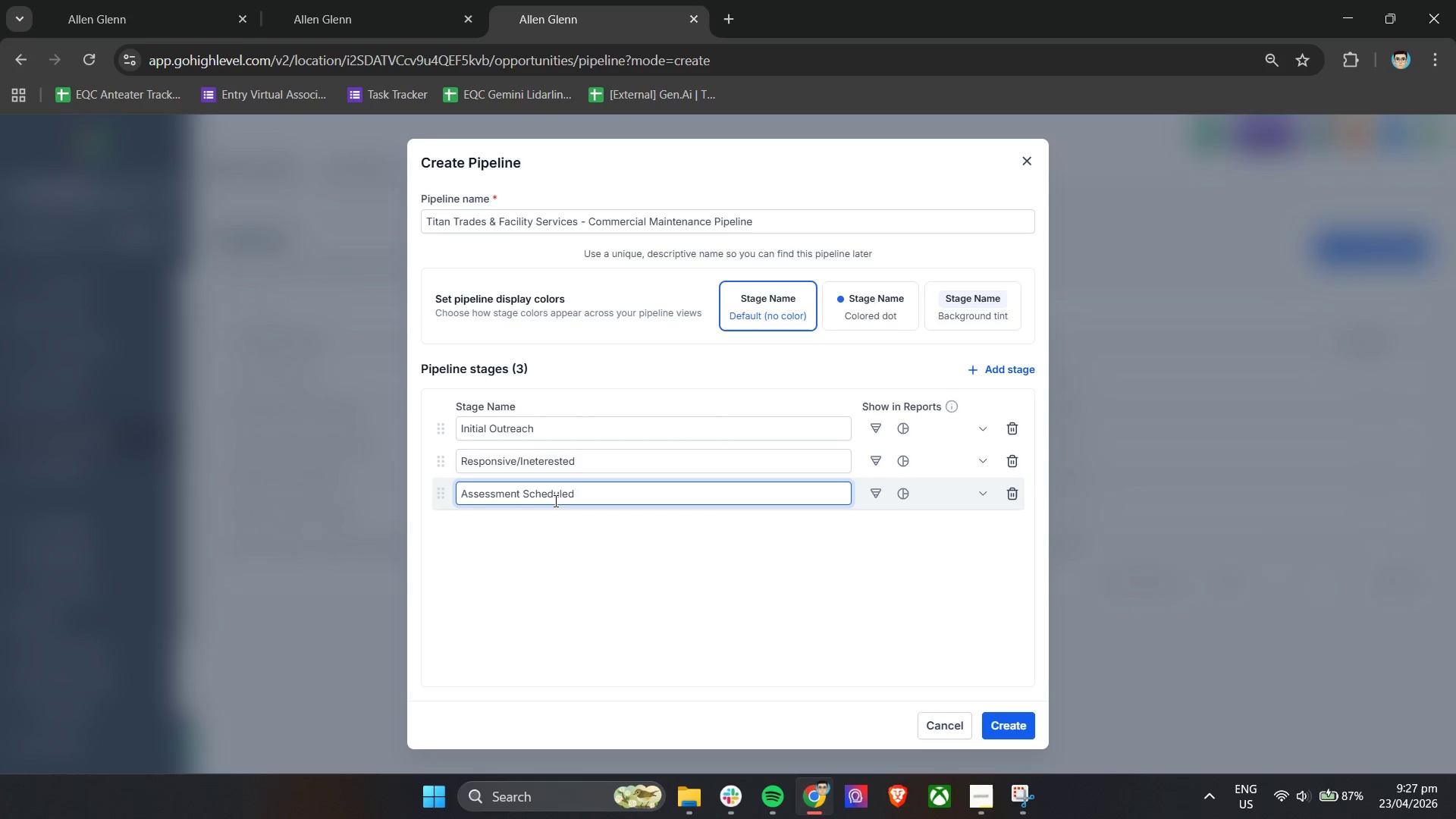 
left_click([569, 545])
 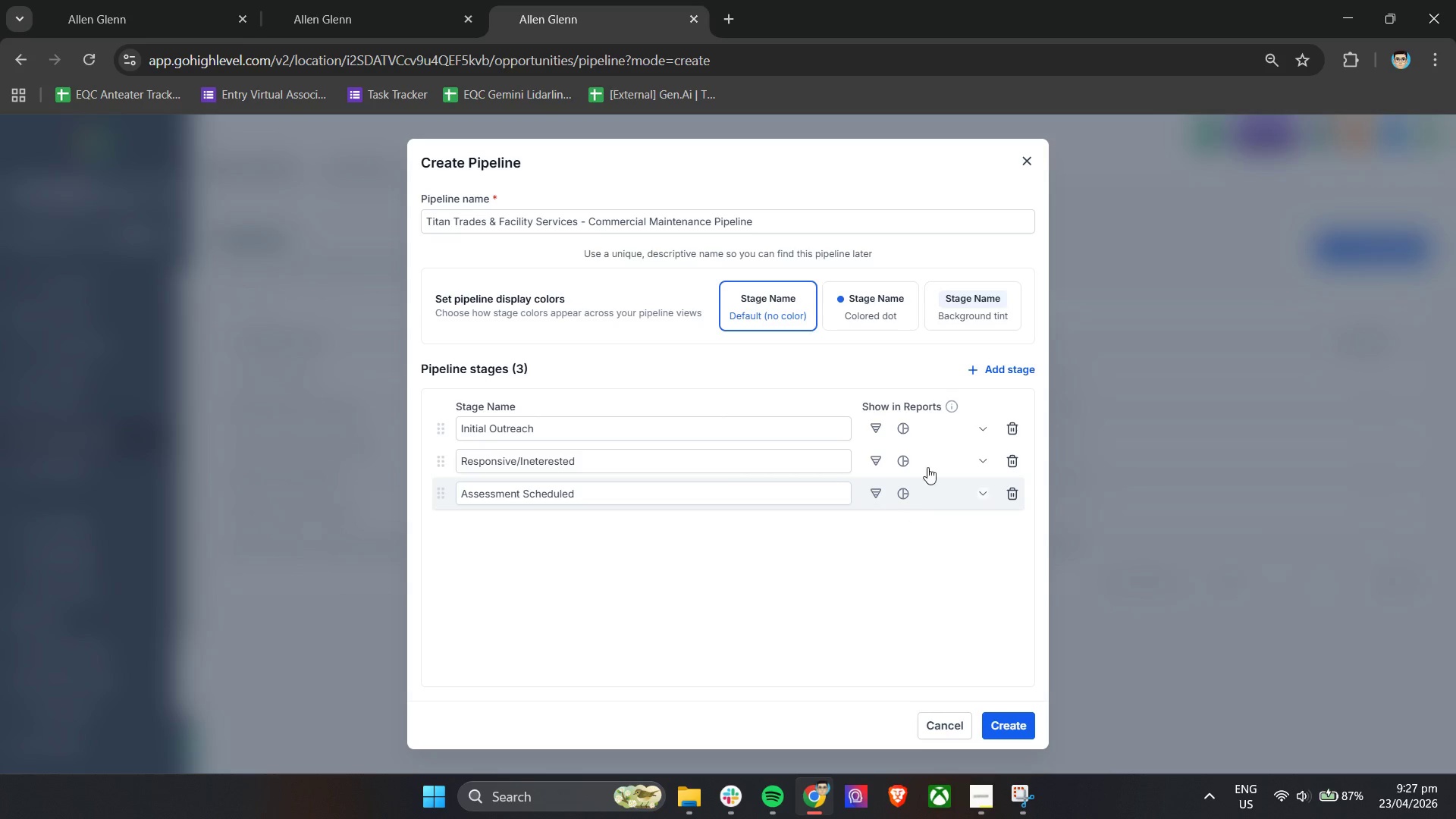 
left_click([988, 364])
 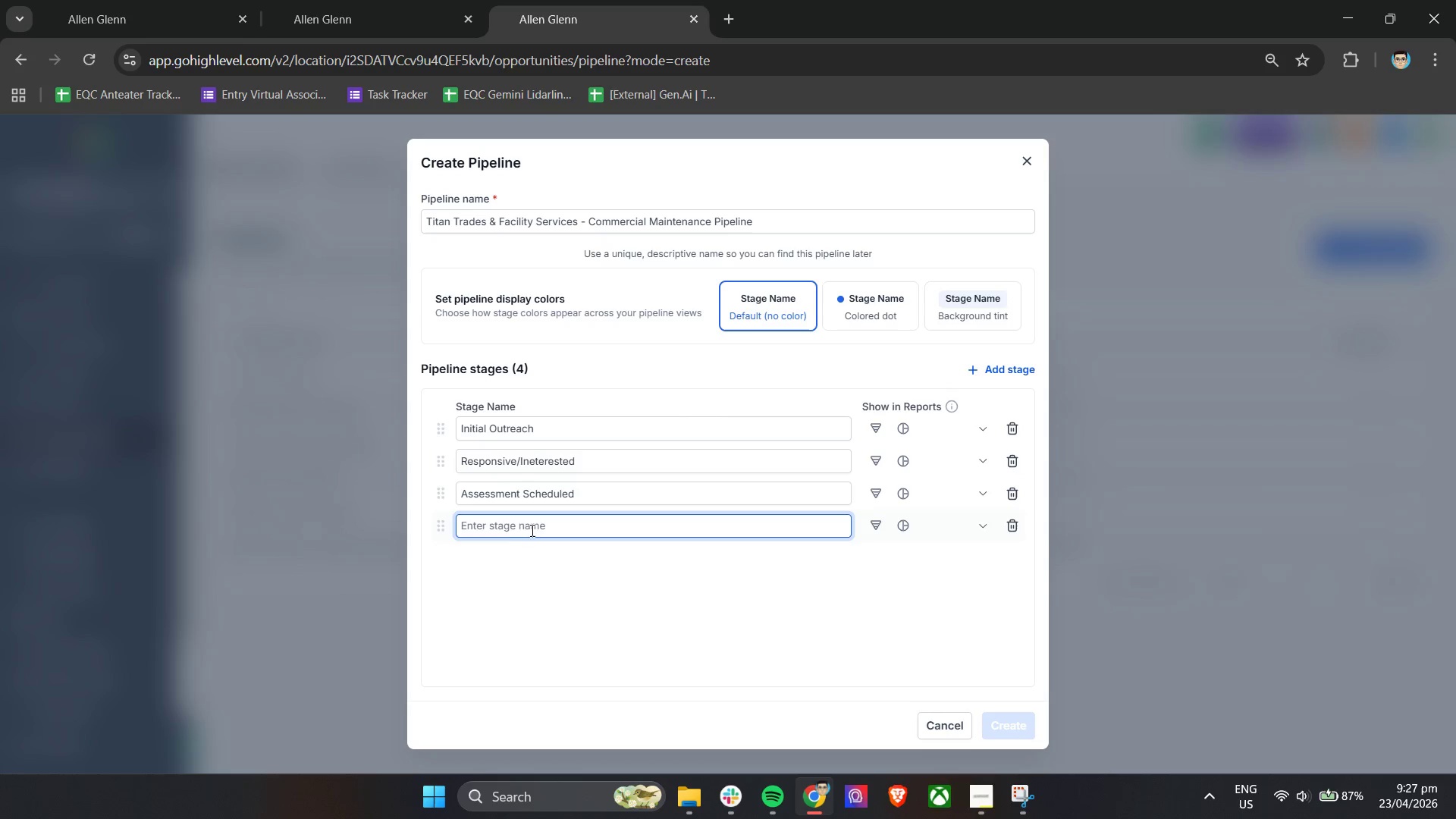 
double_click([532, 529])
 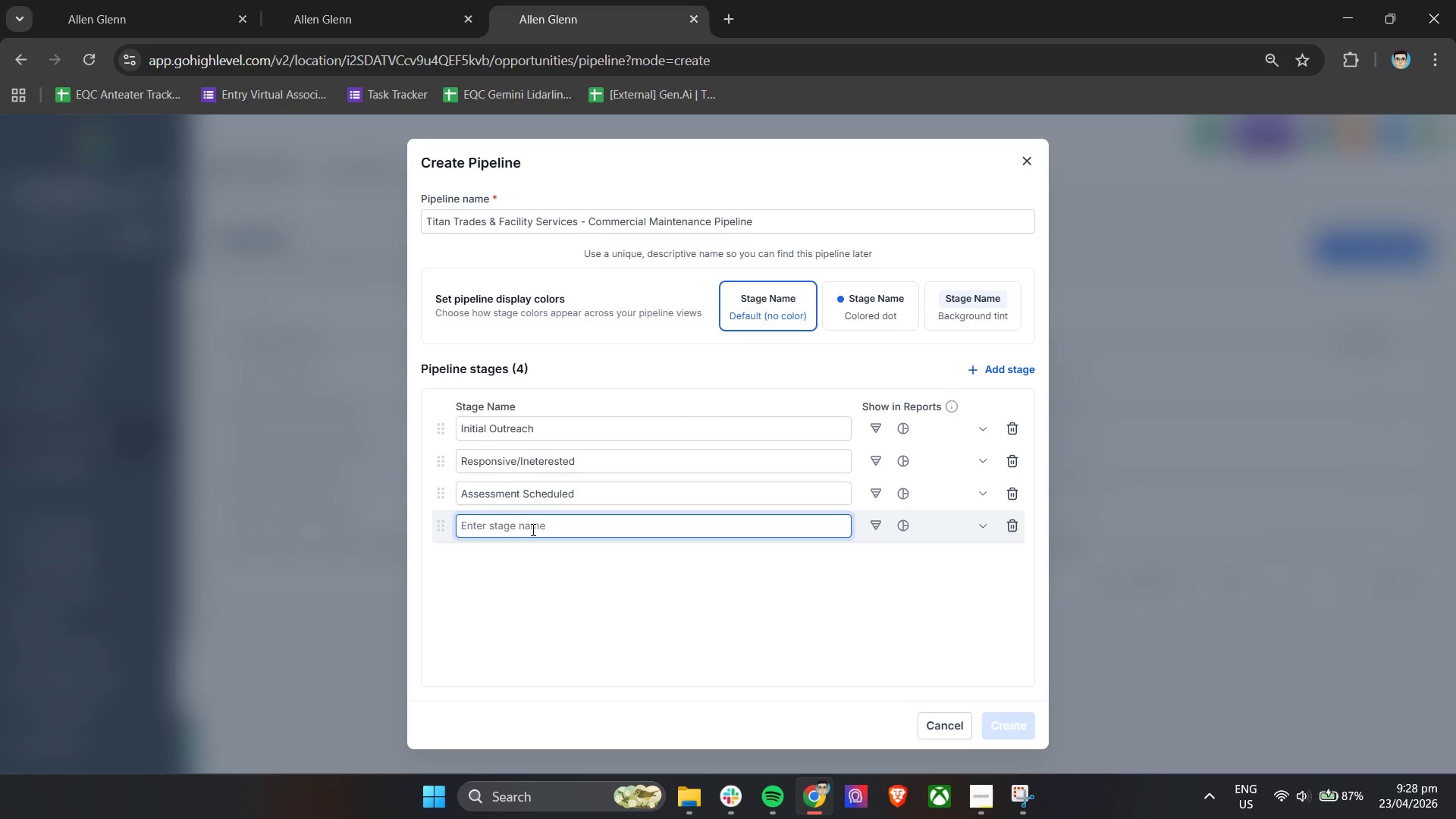 
wait(11.06)
 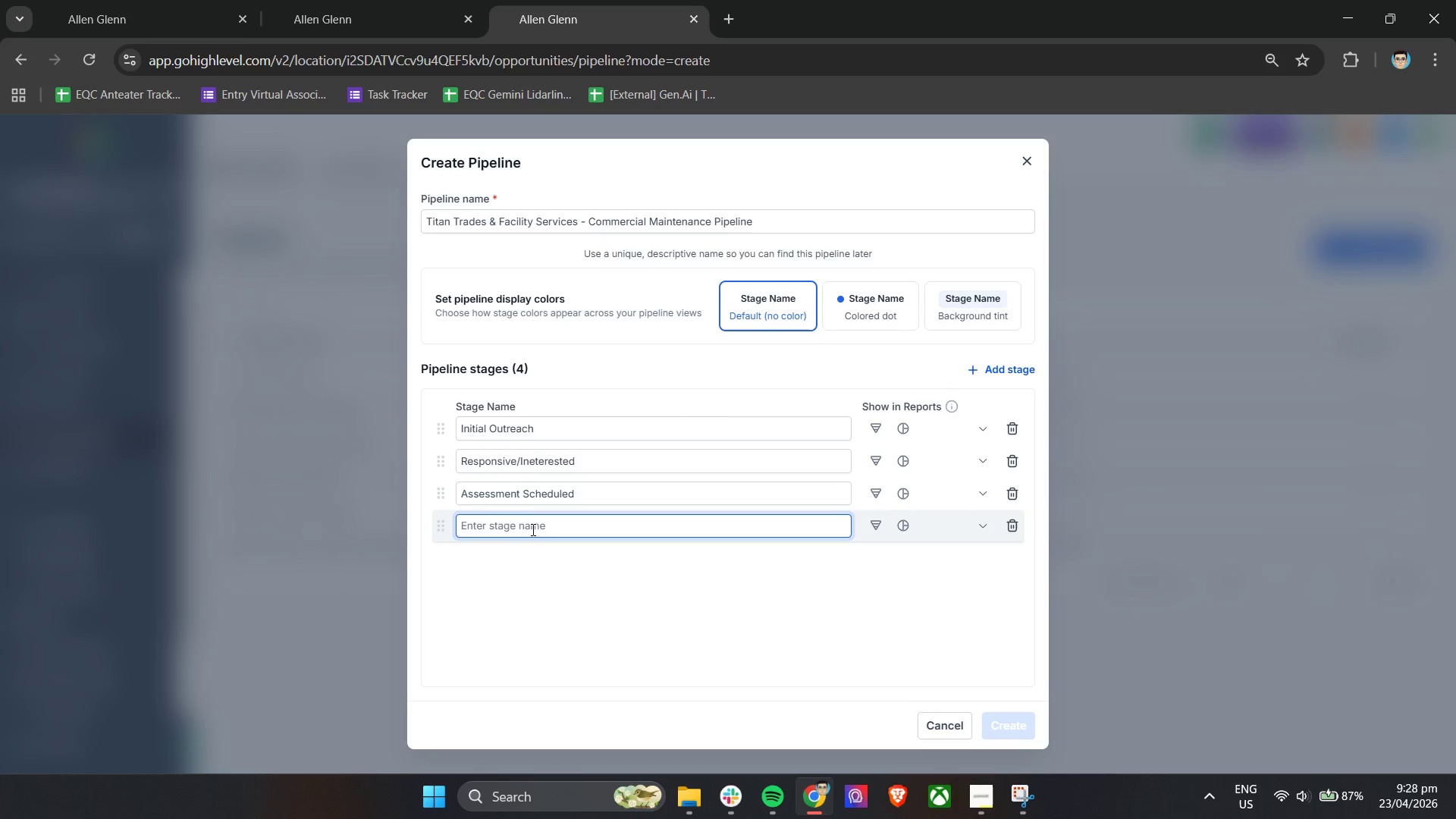 
type(Prosal Sent)
 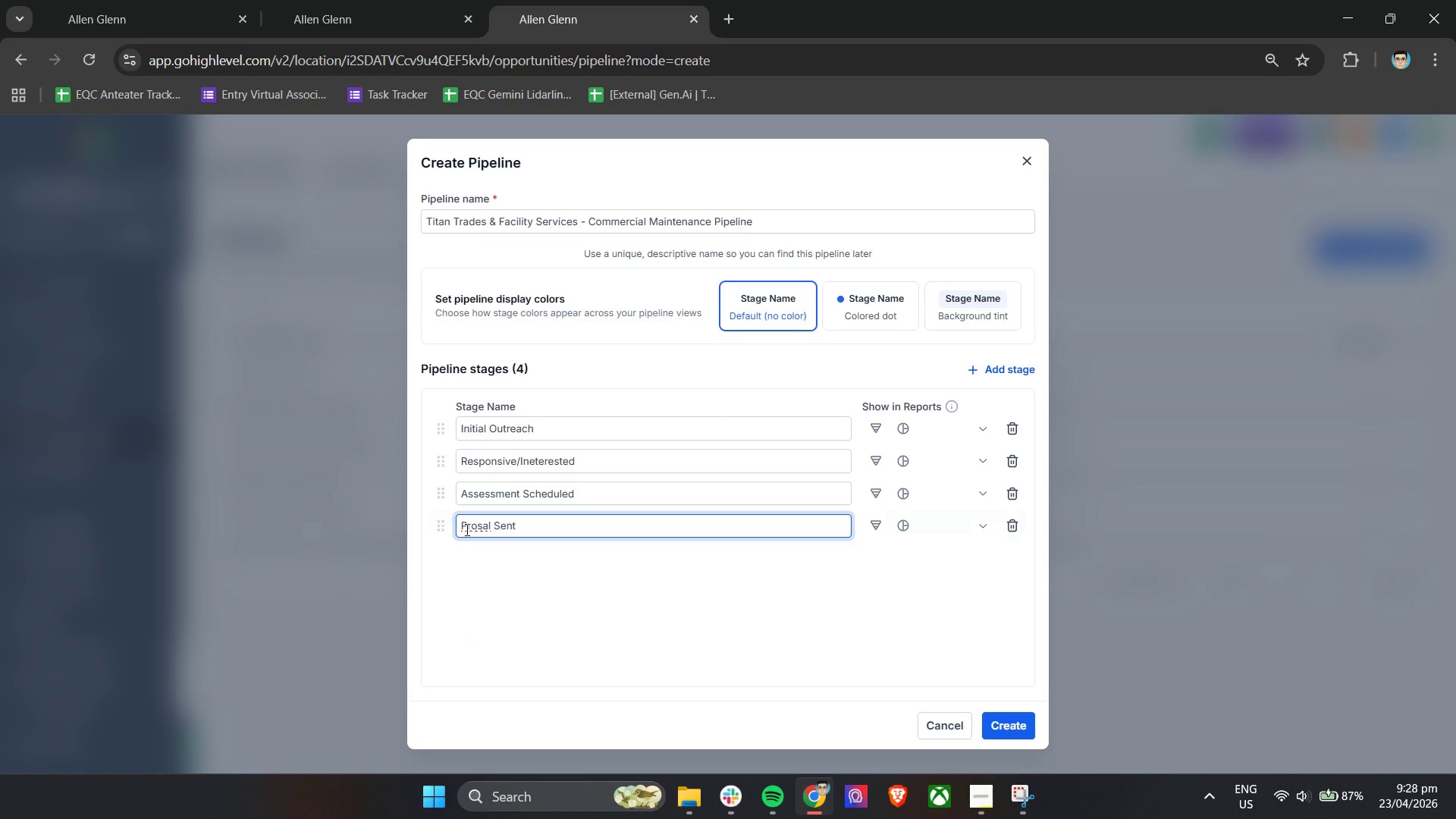 
left_click([475, 527])
 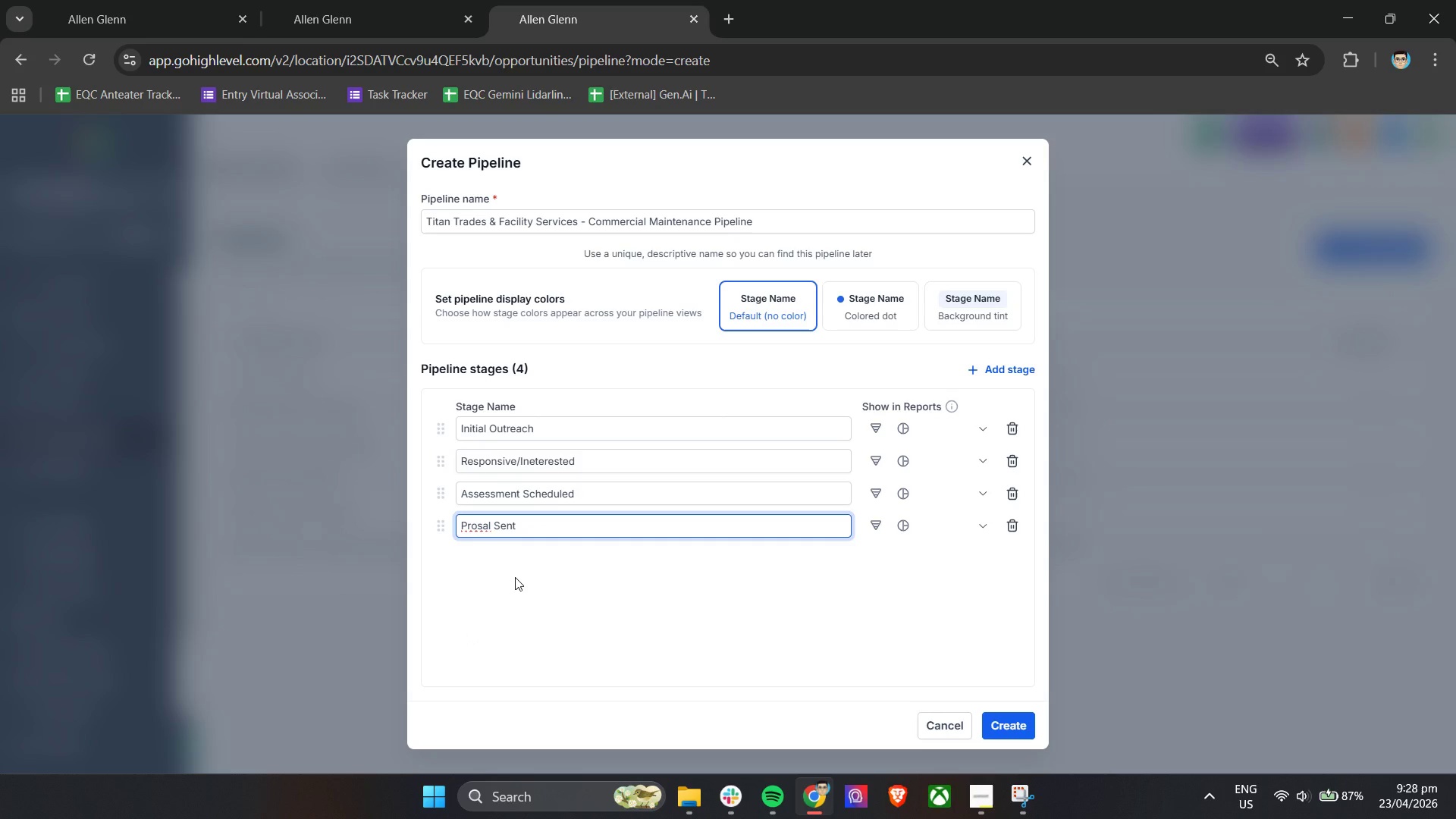 
type(po)
 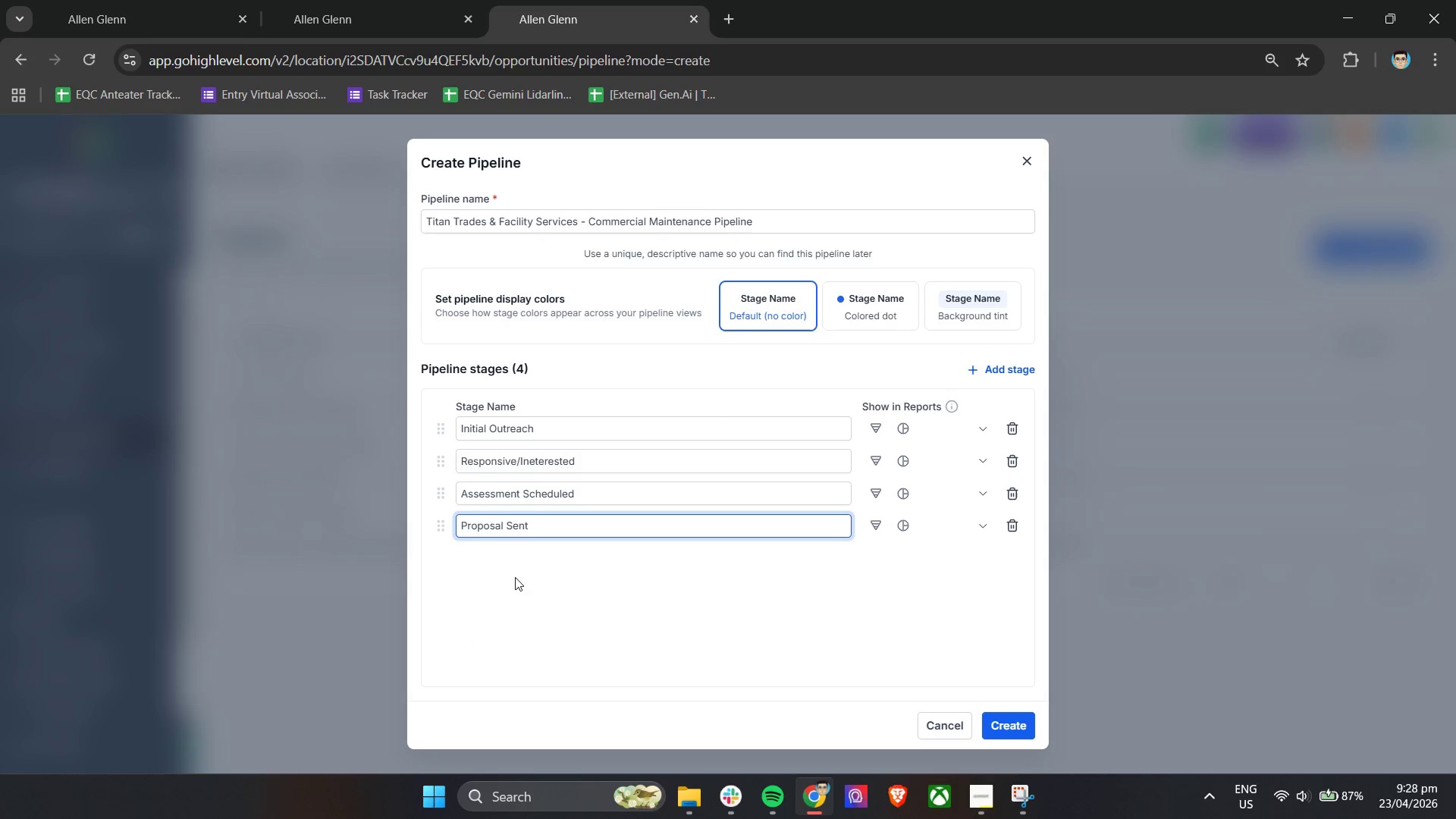 
left_click([506, 579])
 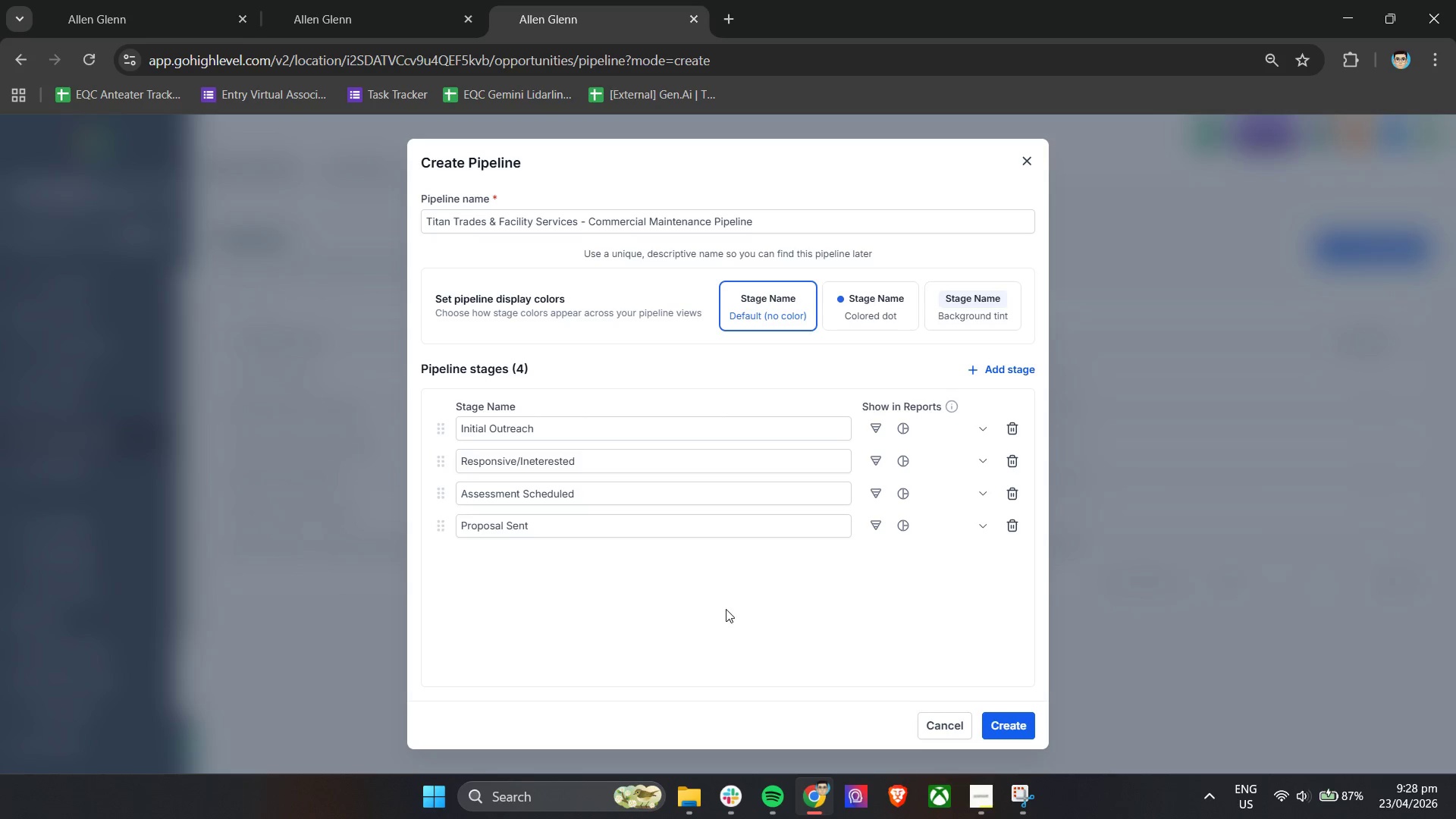 
left_click([979, 378])
 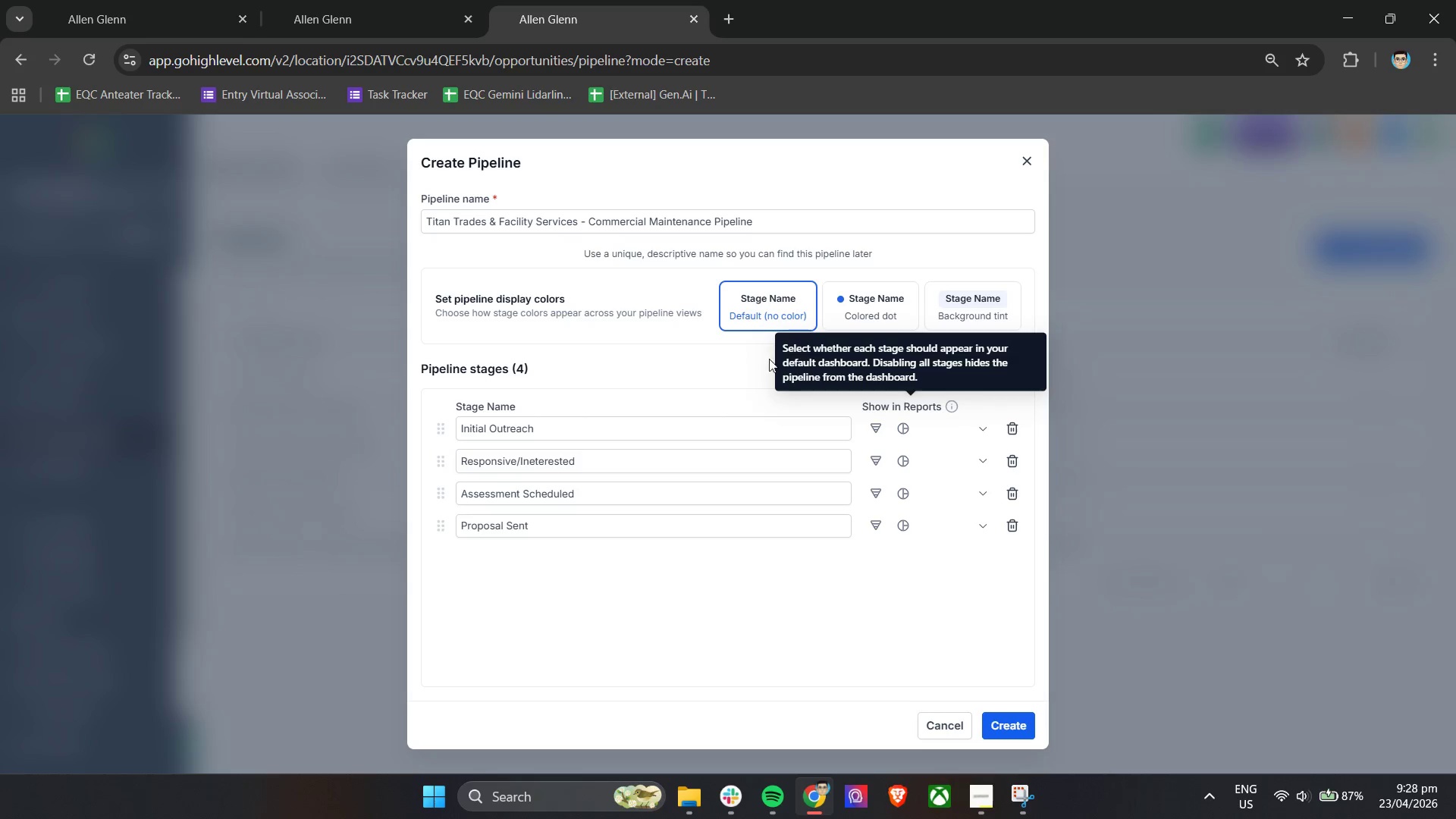 
left_click([754, 360])
 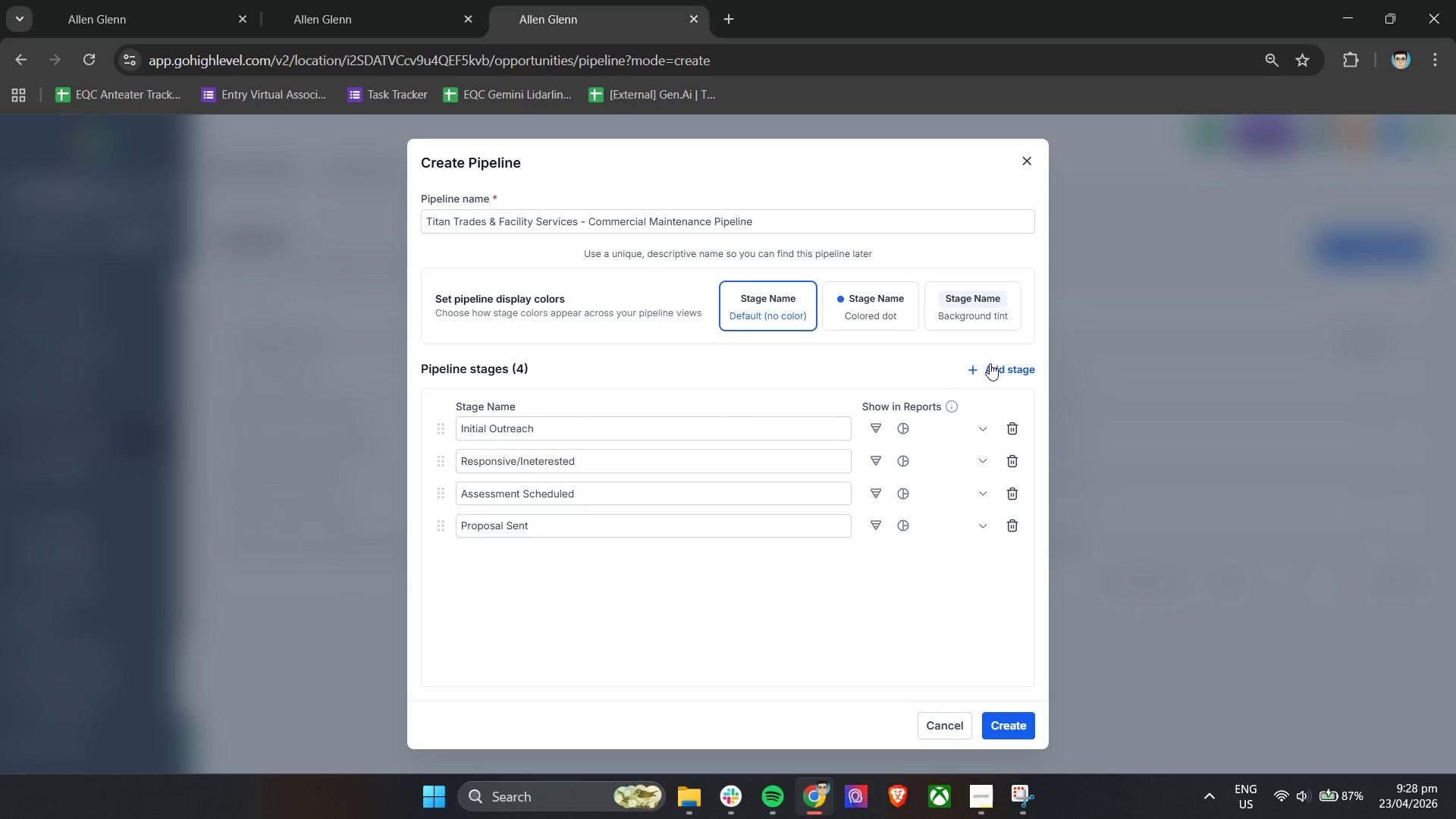 
left_click([992, 365])
 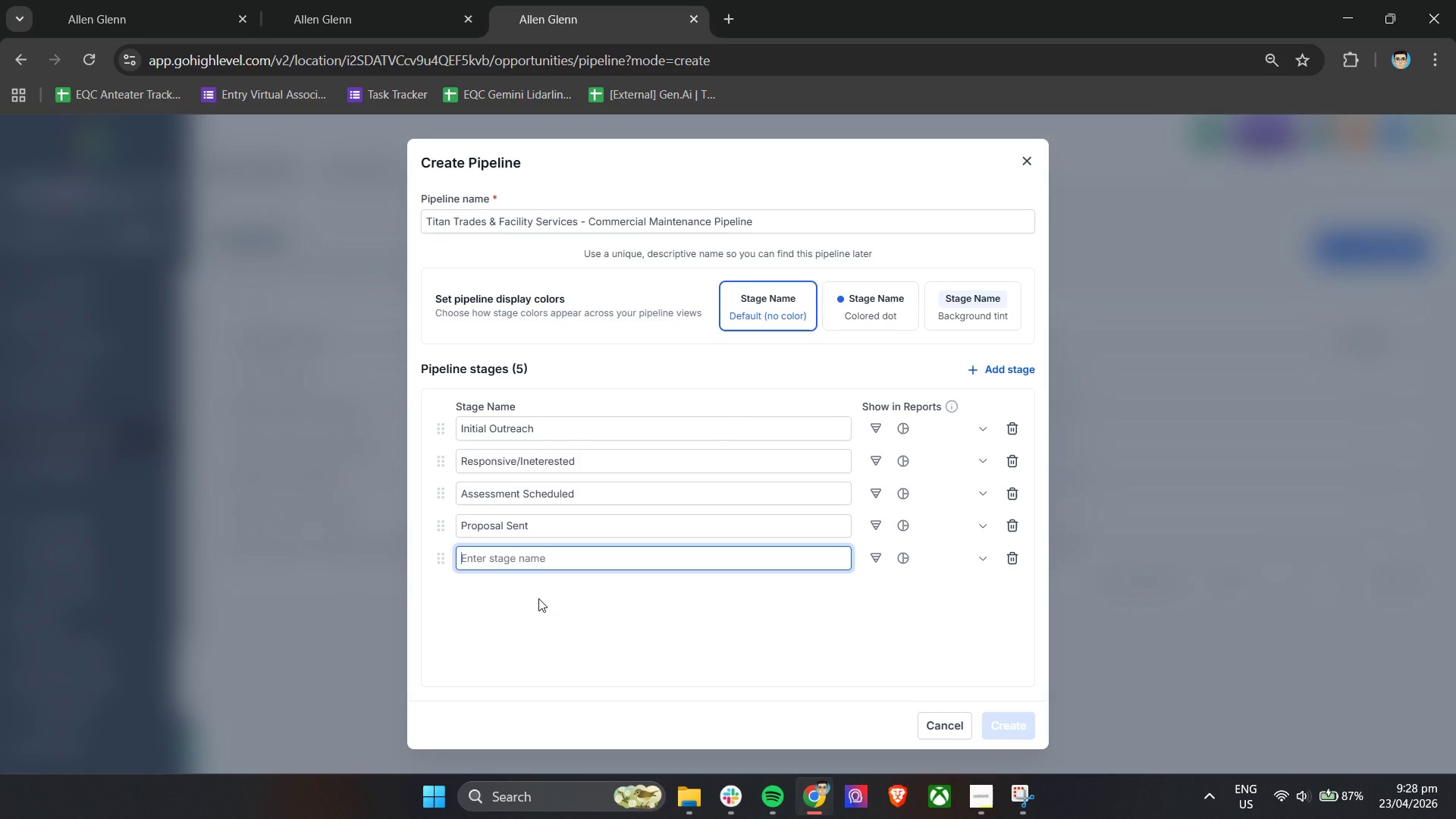 
wait(9.73)
 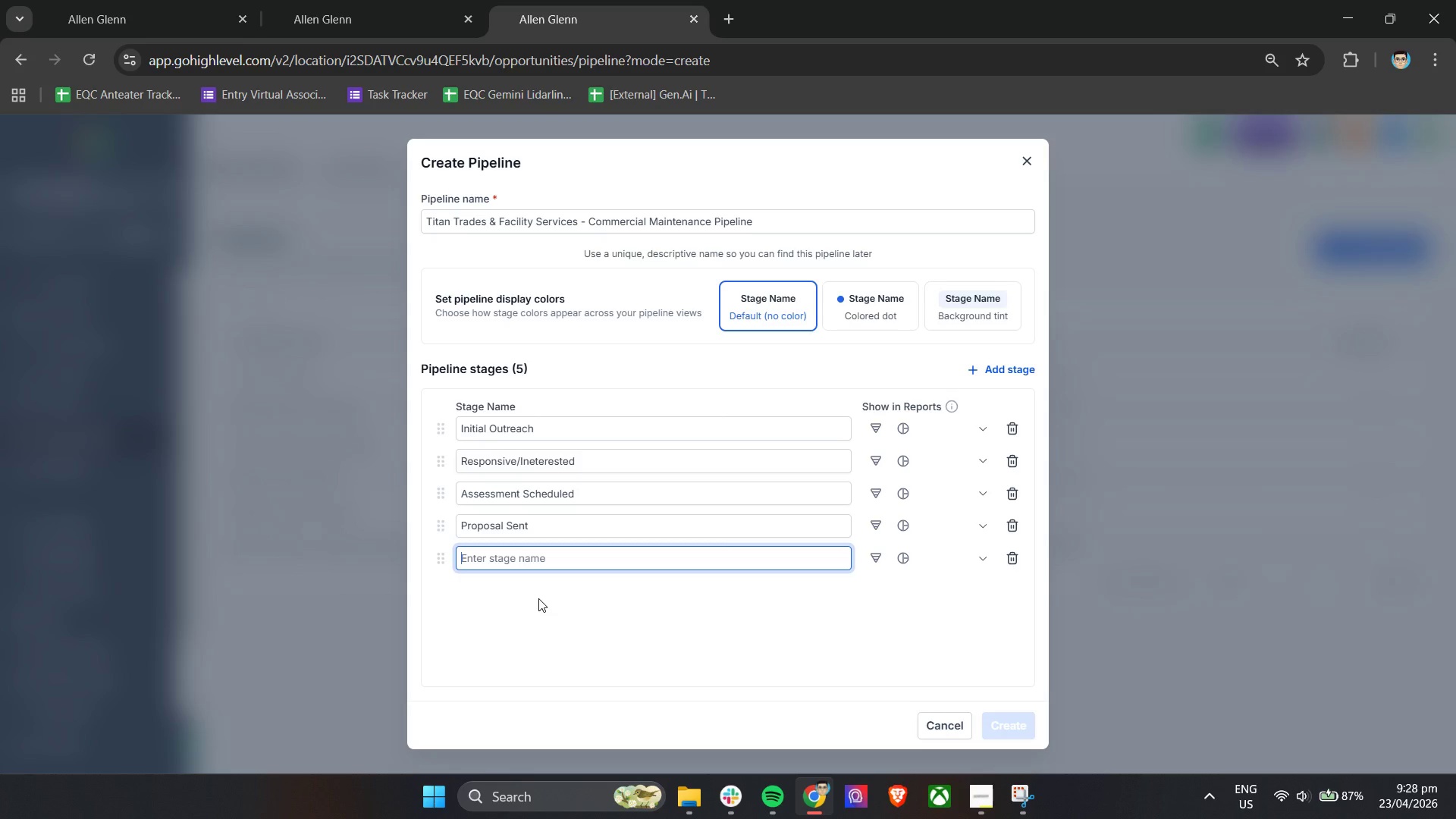 
type(Closed/Won)
 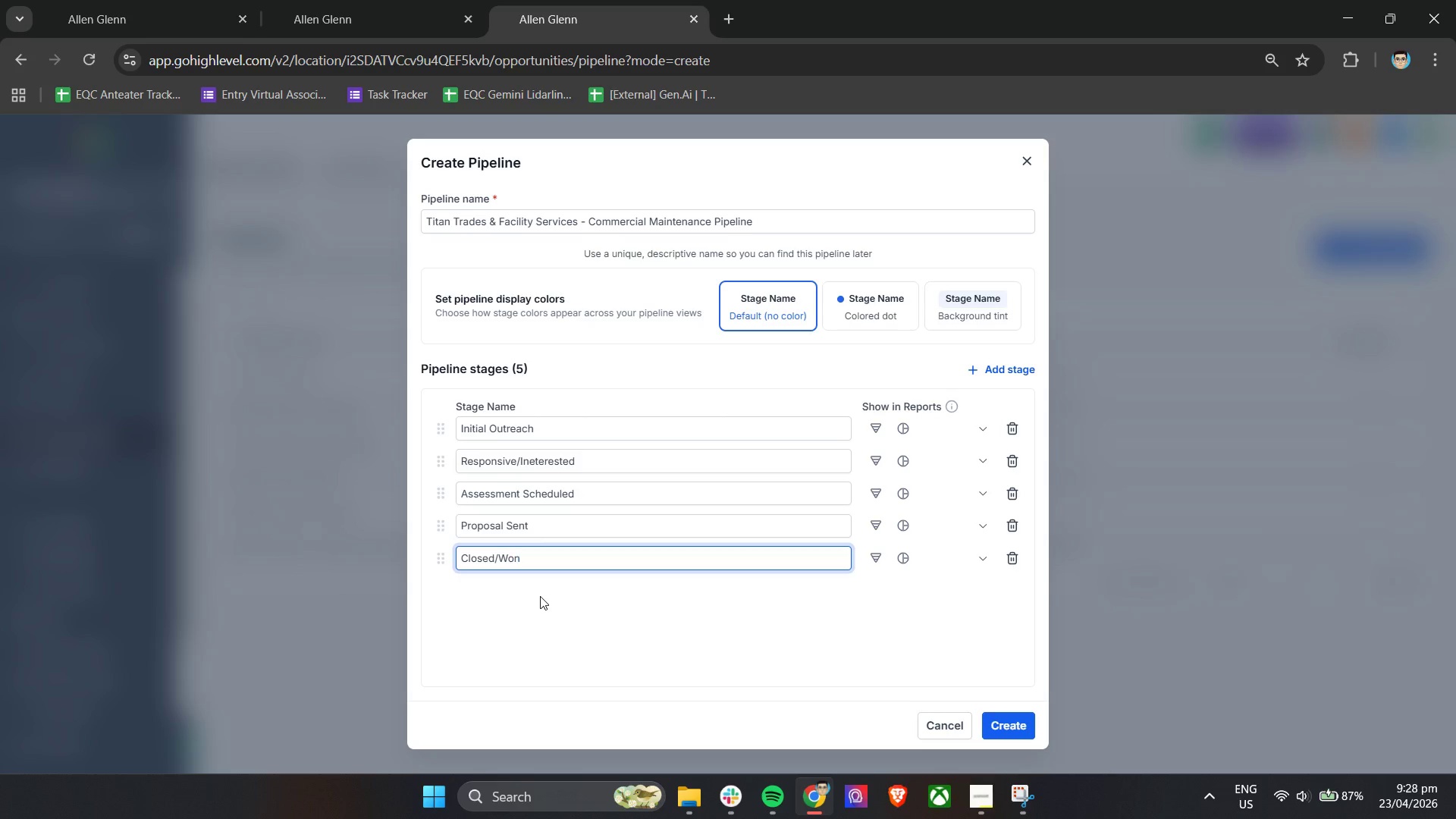 
wait(5.16)
 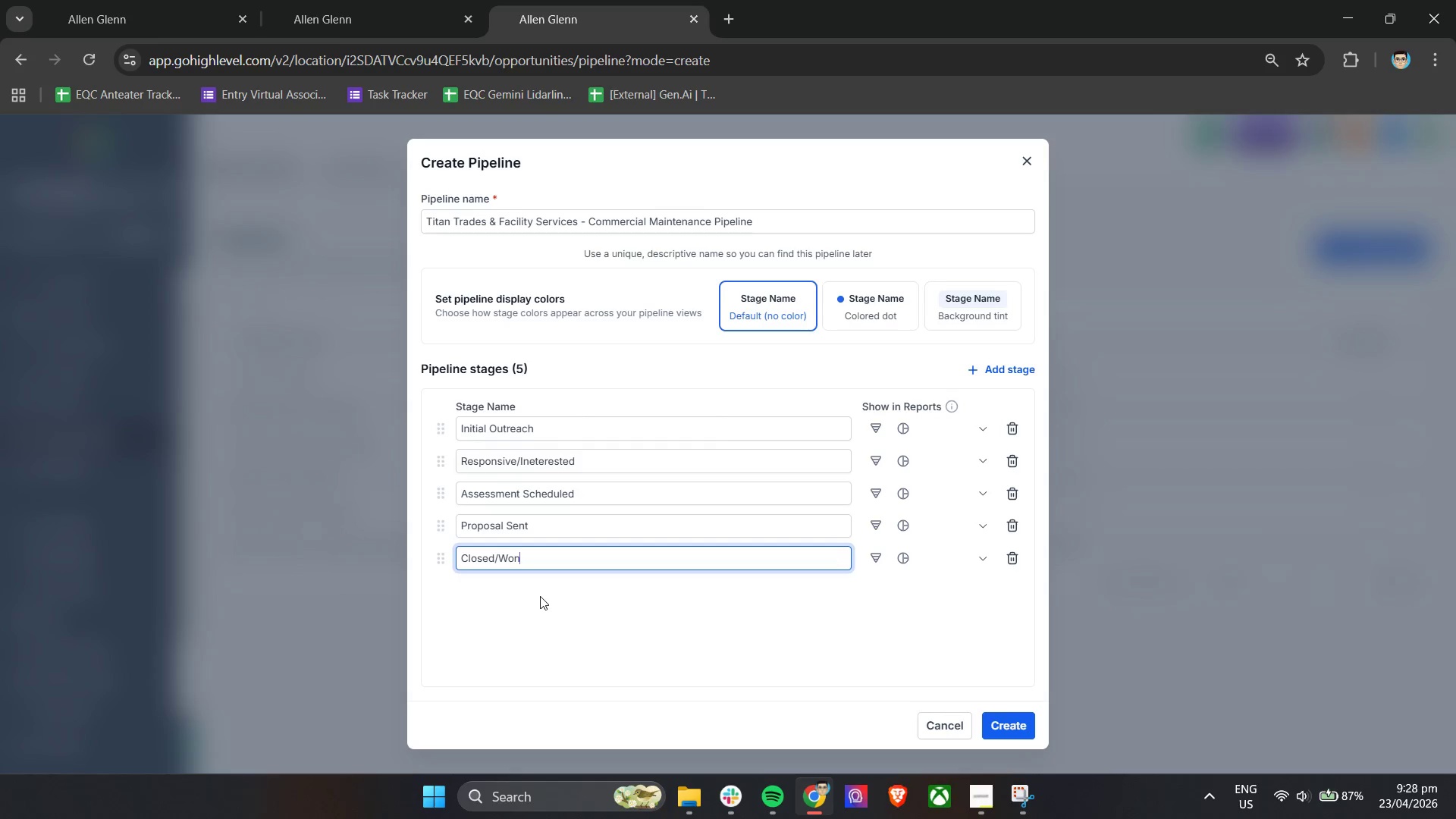 
left_click([865, 672])
 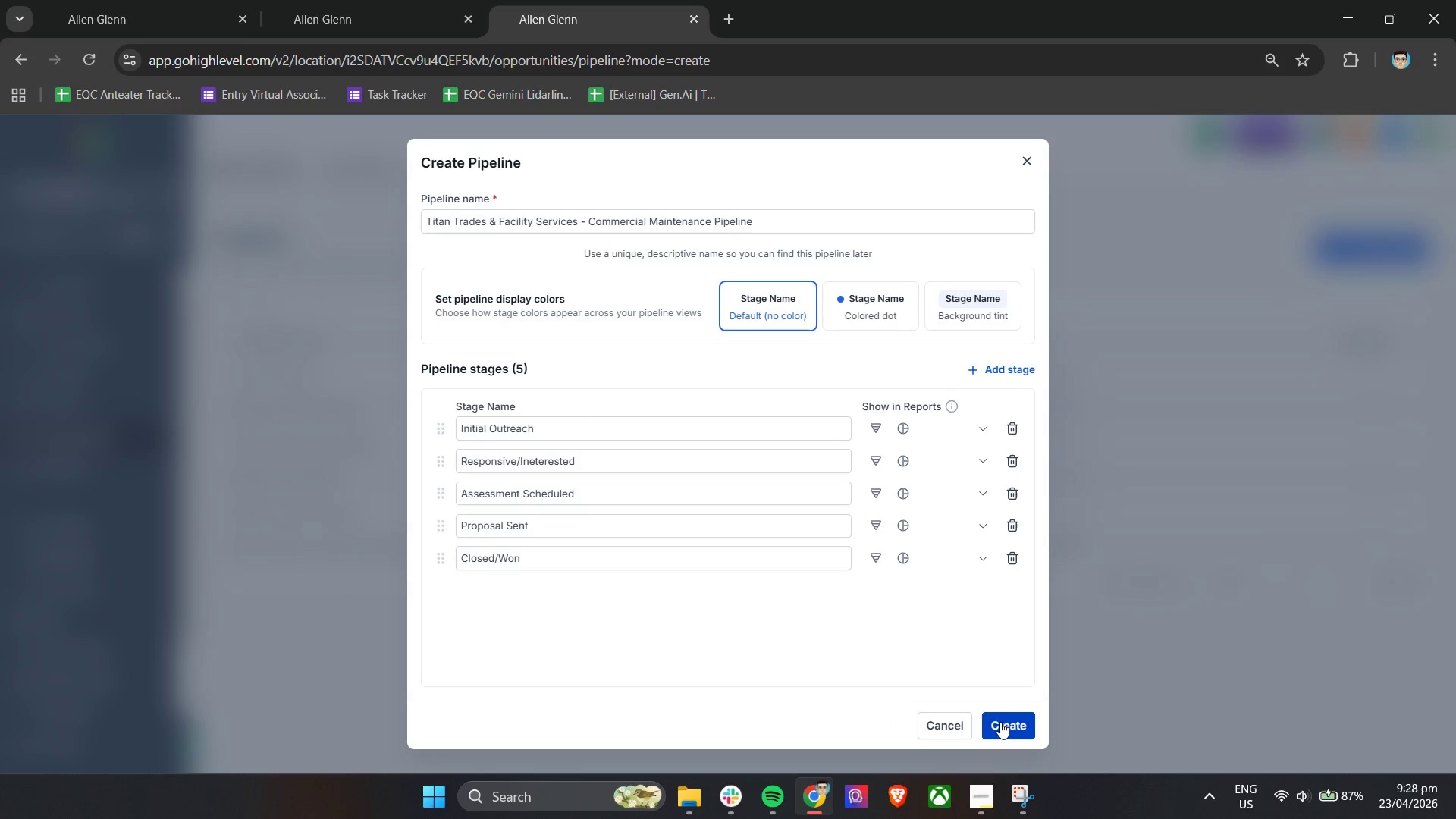 
left_click([1000, 722])
 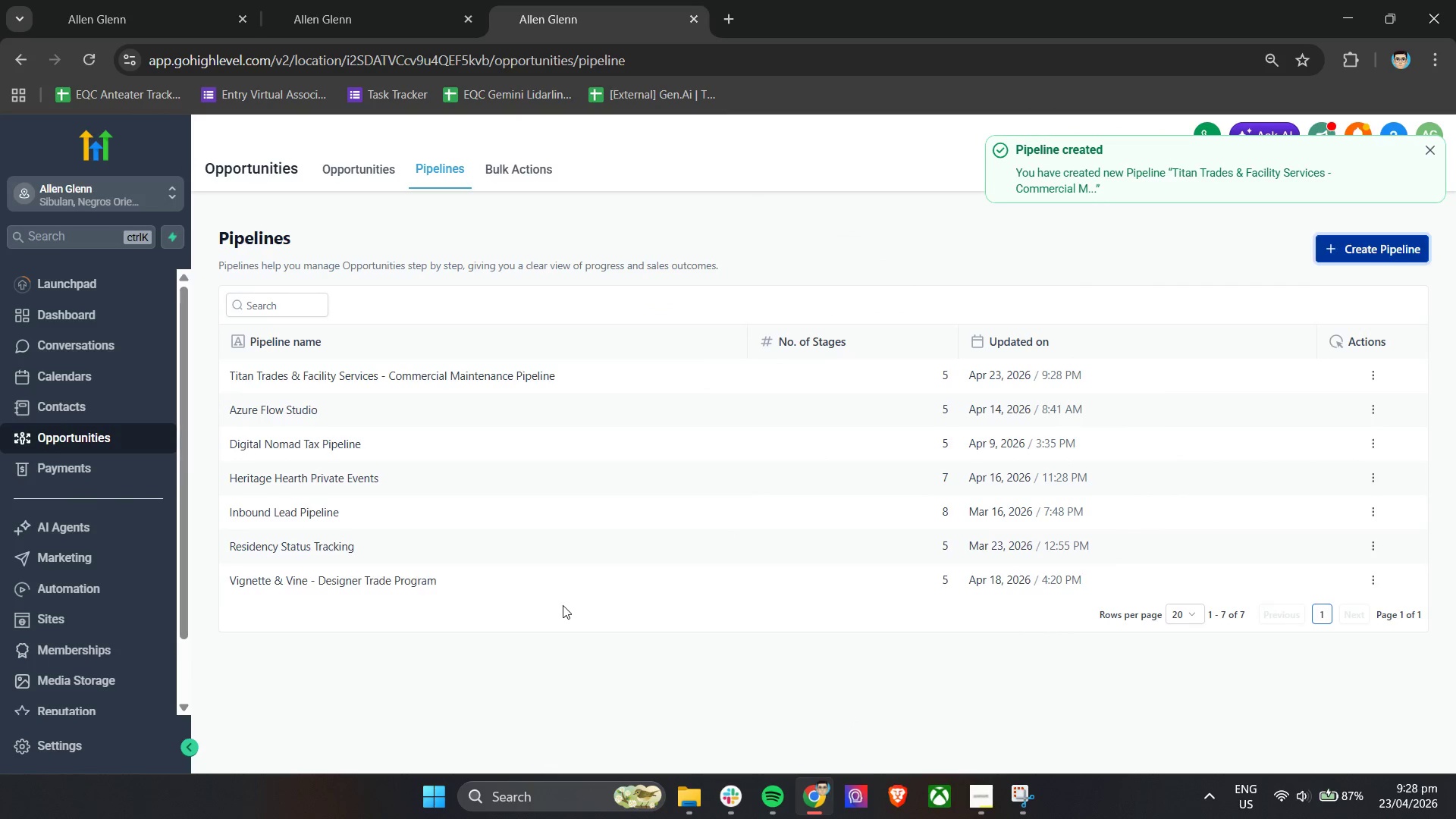 
left_click([355, 172])
 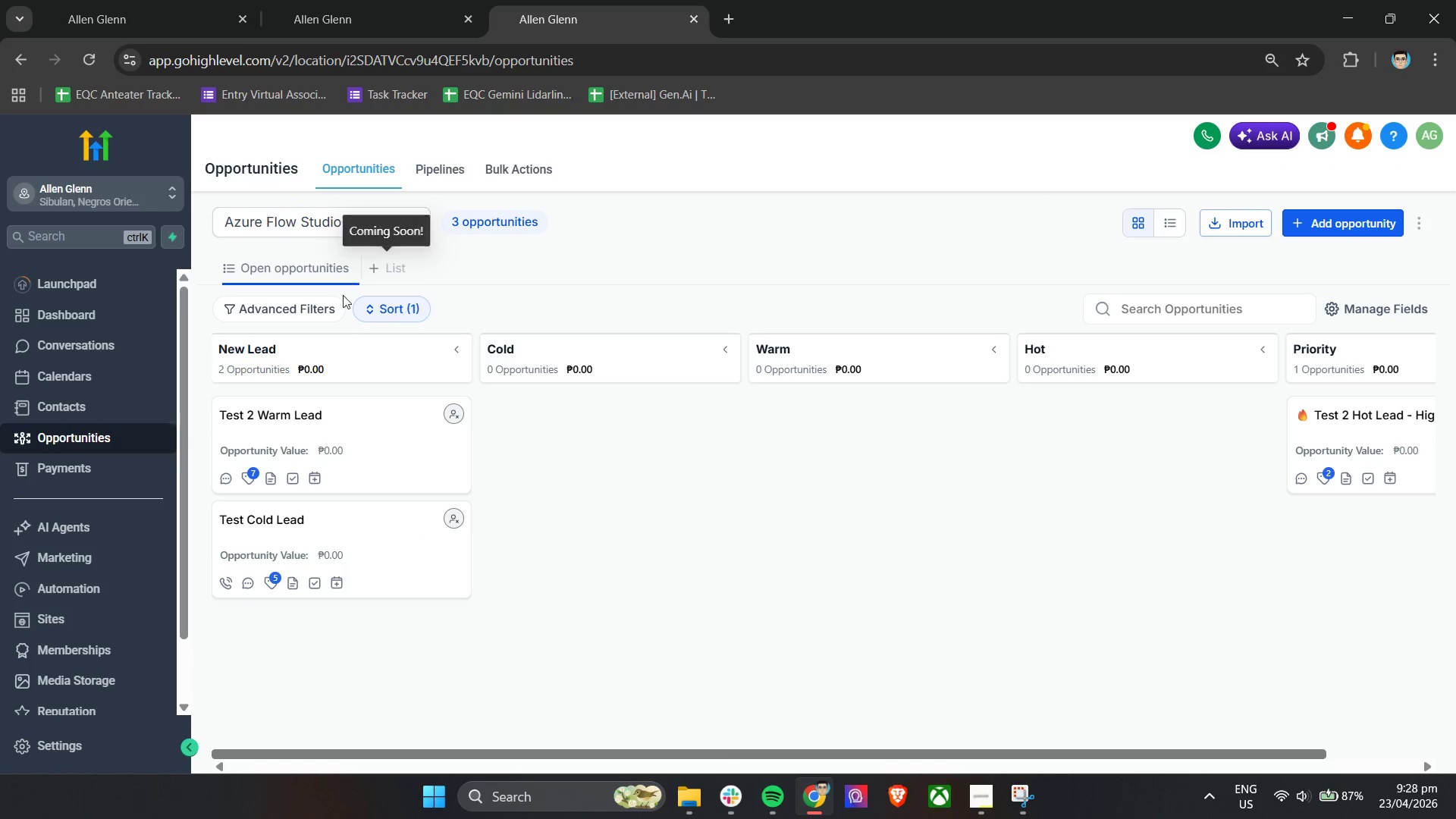 
left_click([378, 222])
 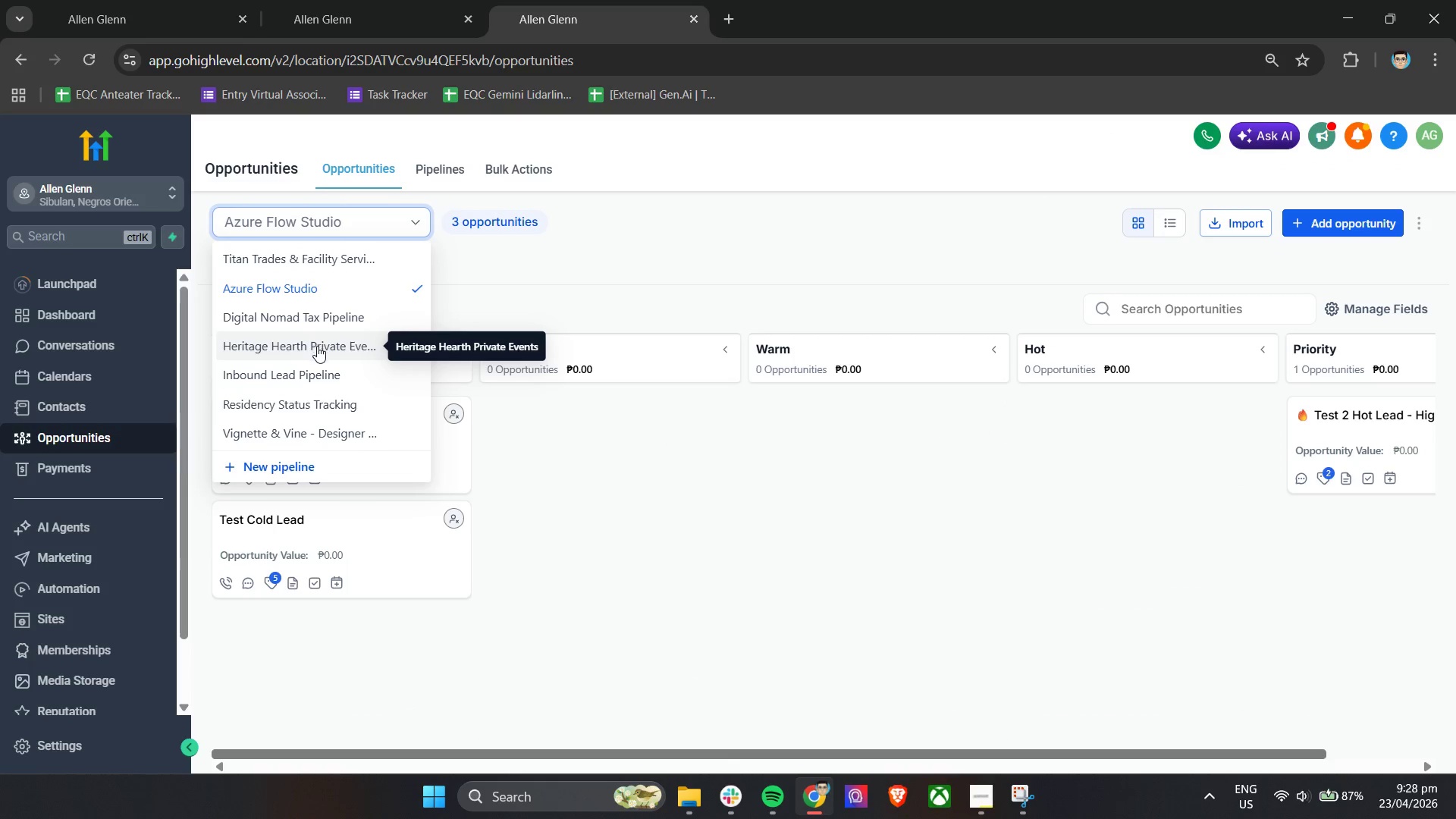 
scroll: coordinate [294, 411], scroll_direction: down, amount: 1.0
 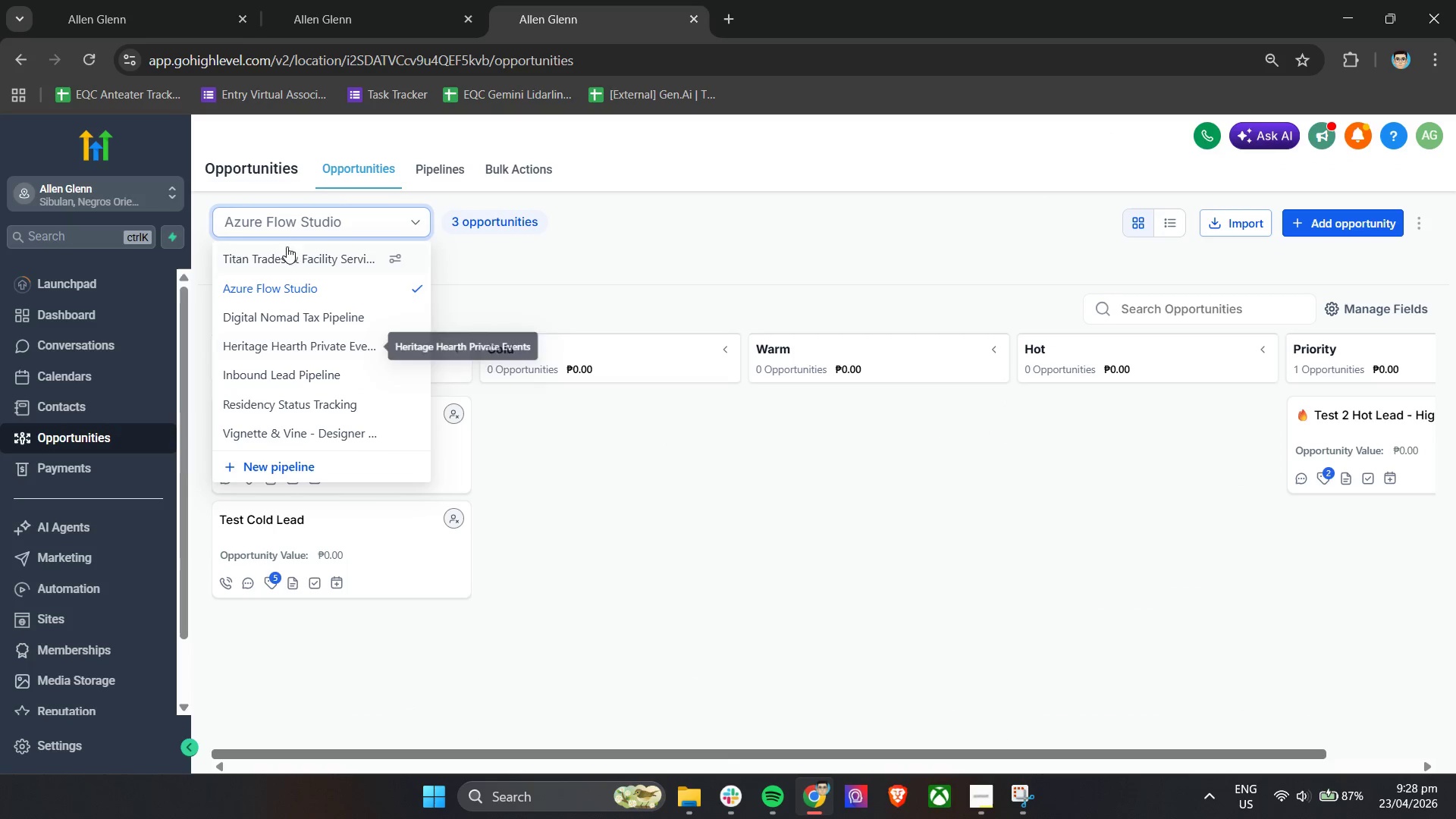 
left_click([284, 262])
 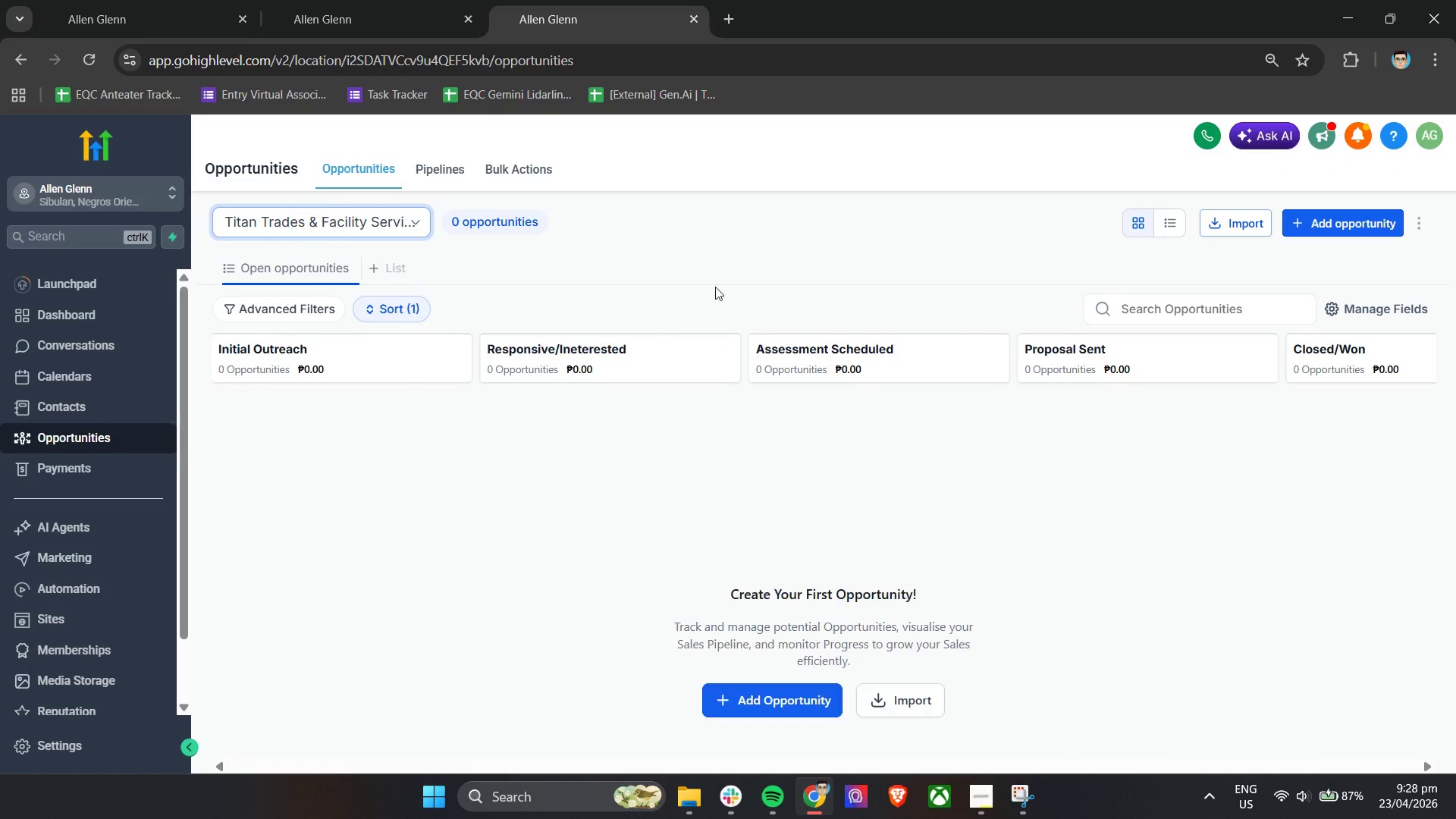 
left_click([761, 256])
 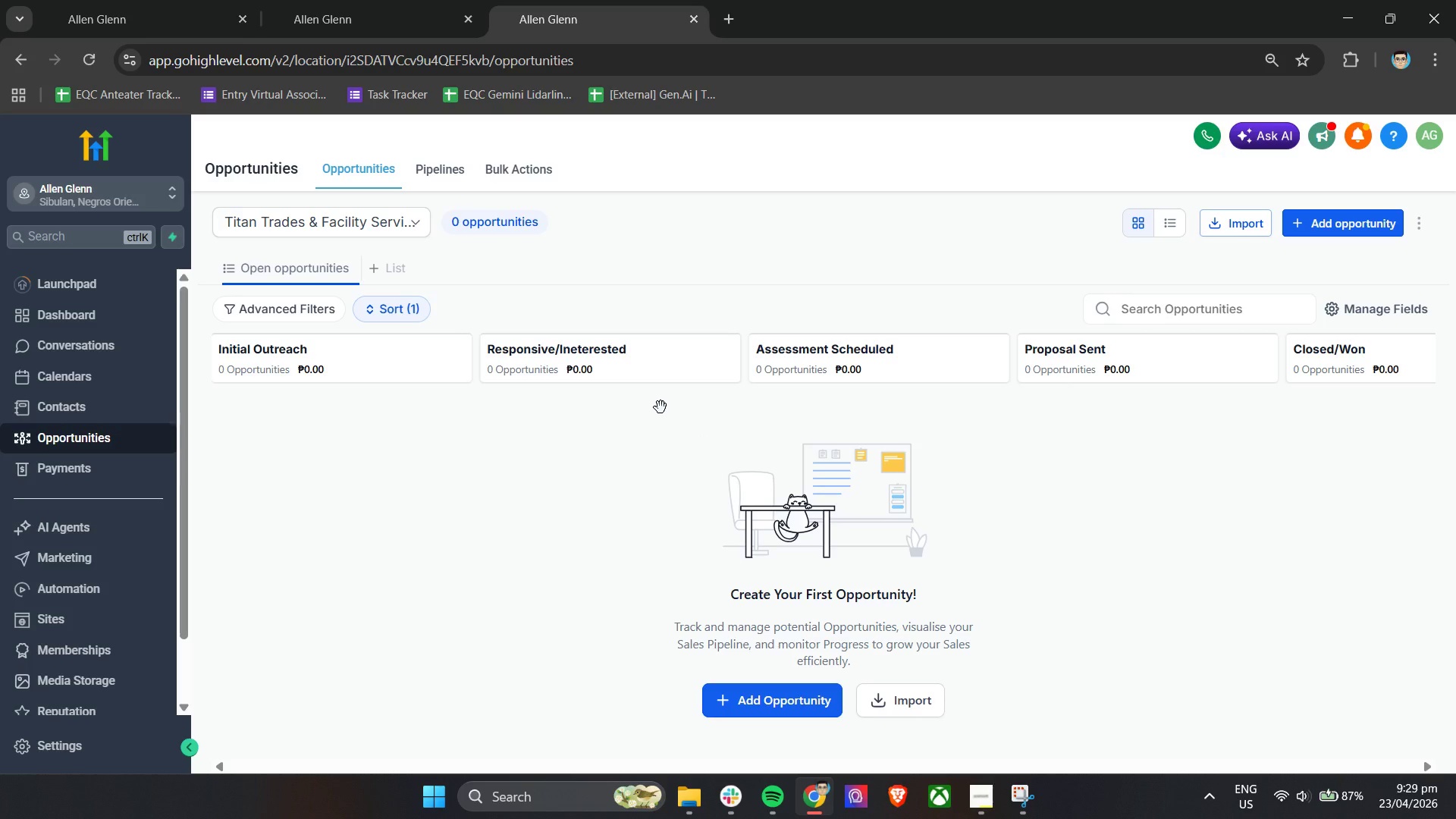 
wait(9.92)
 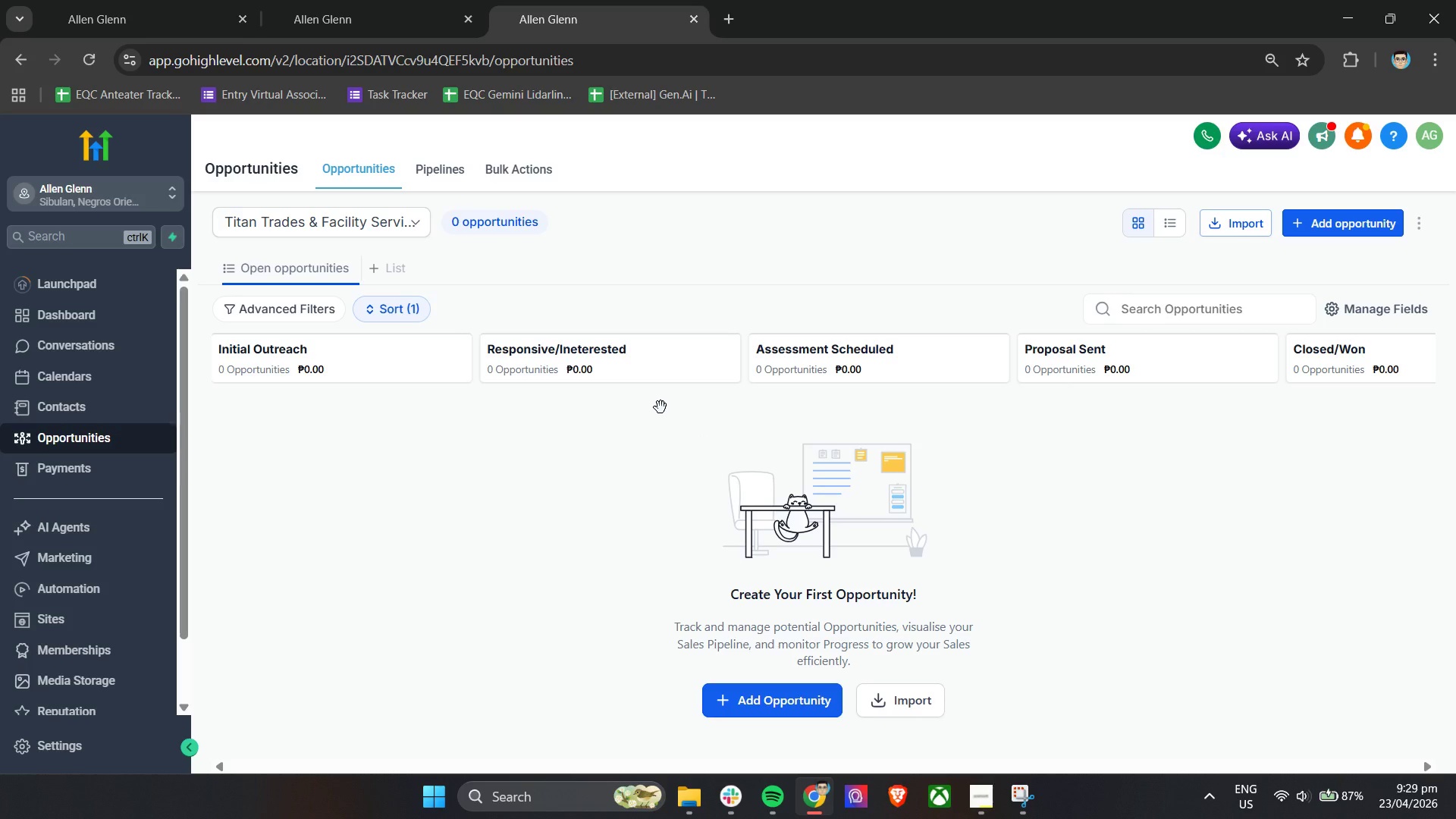 
hold_key(key=ShiftLeft, duration=1.28)
scroll: coordinate [648, 407], scroll_direction: up, amount: 4.0
 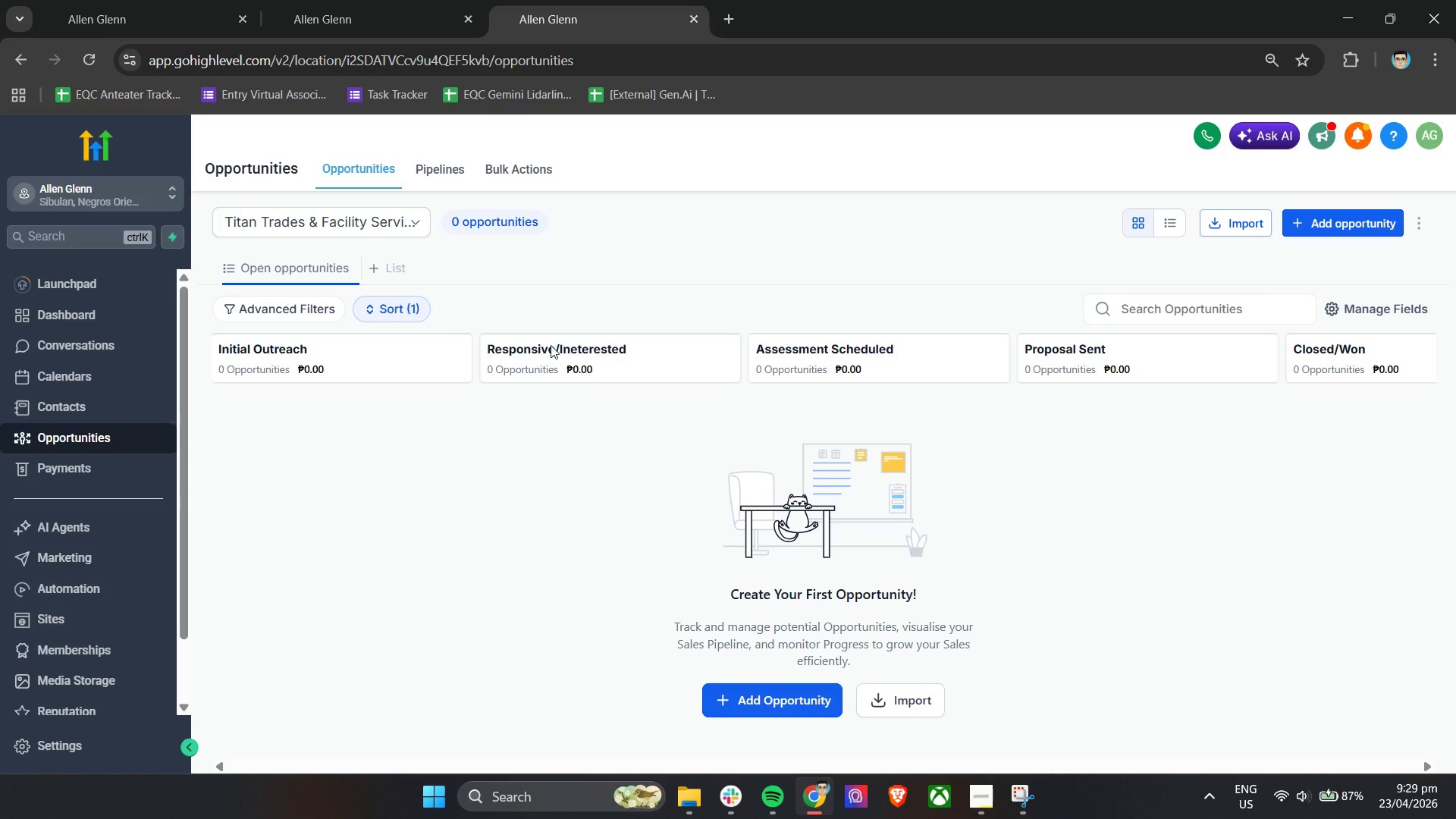 
left_click([374, 225])
 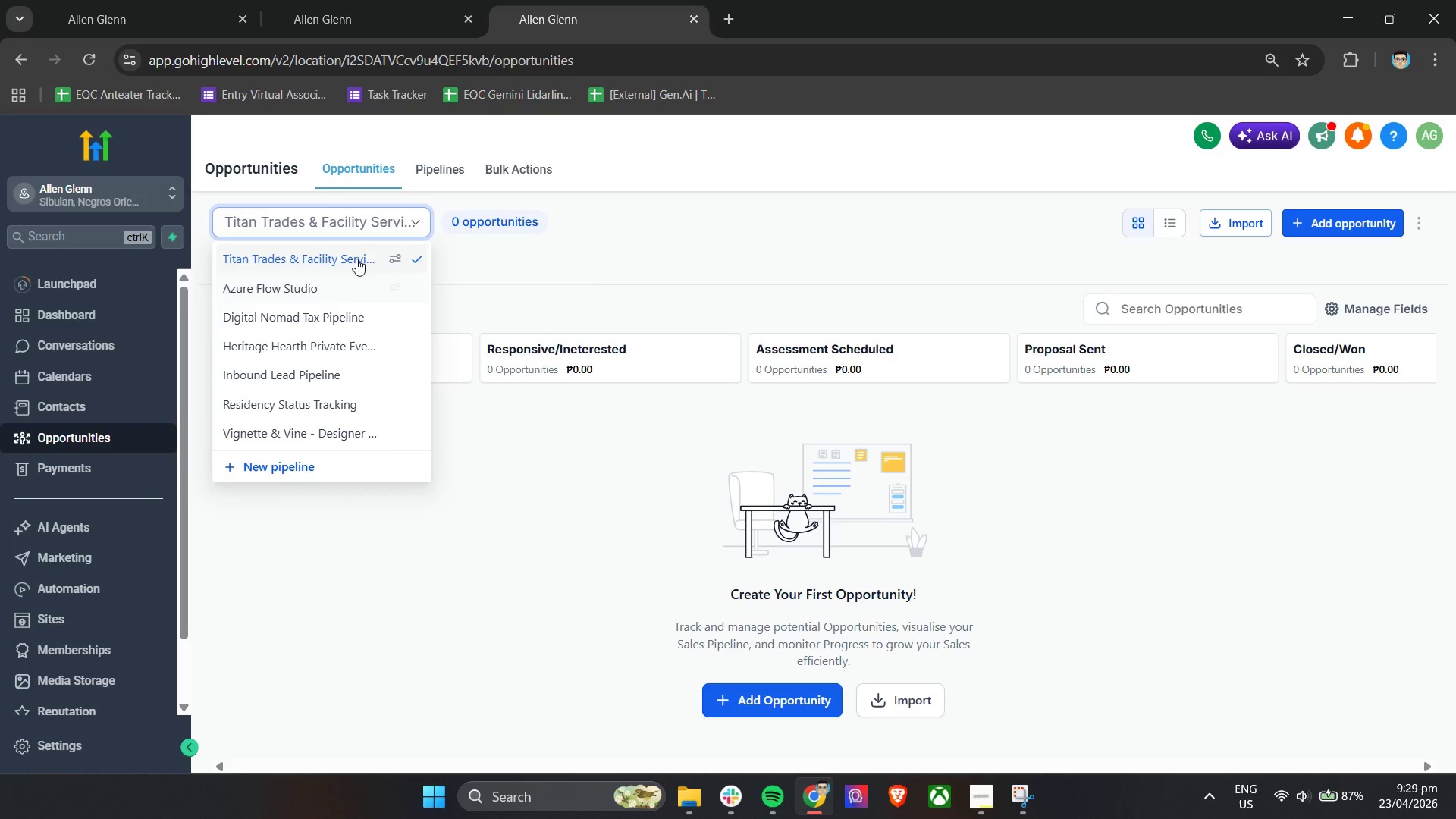 
left_click([356, 259])
 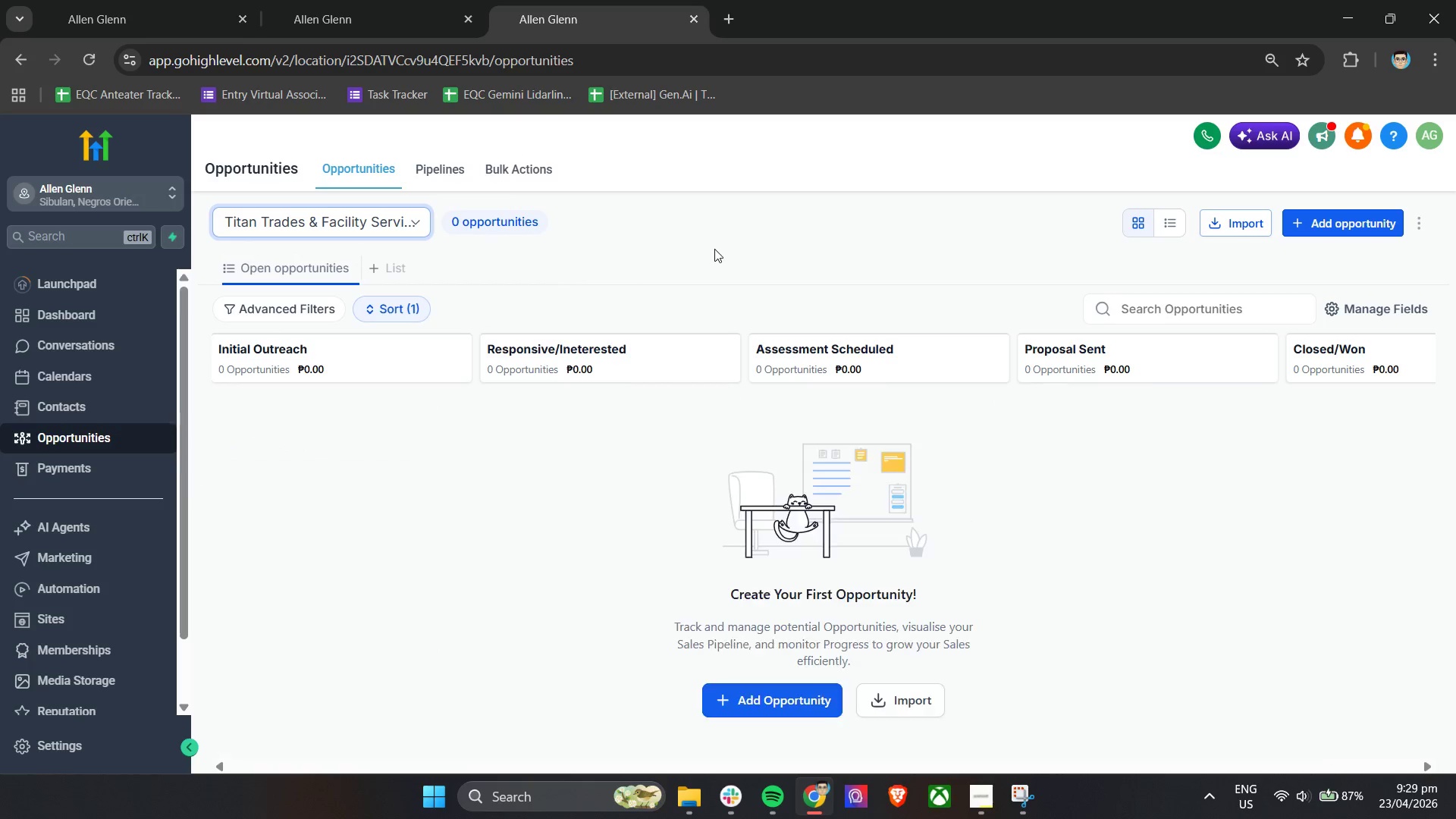 
left_click([714, 249])
 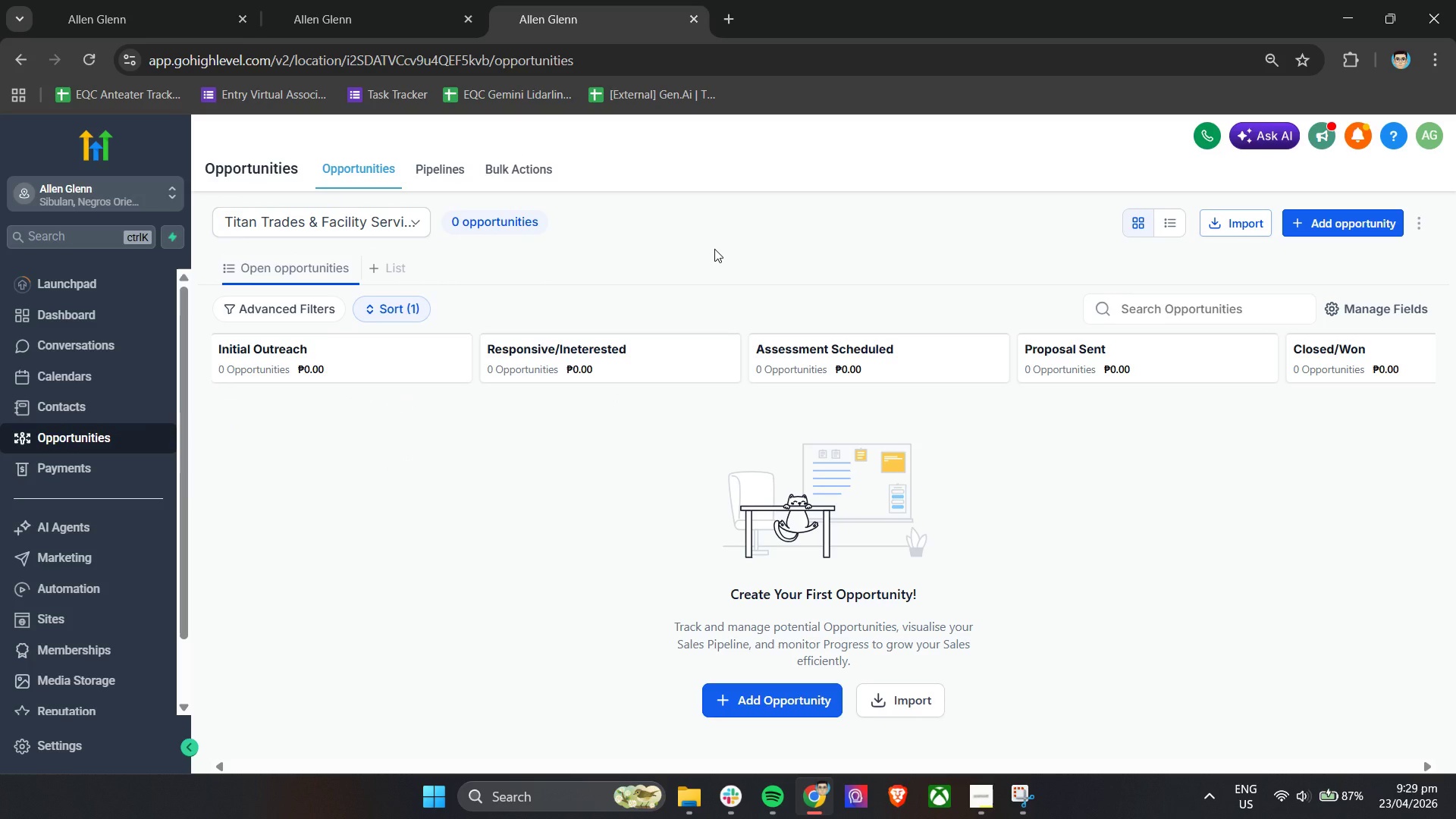 
wait(12.27)
 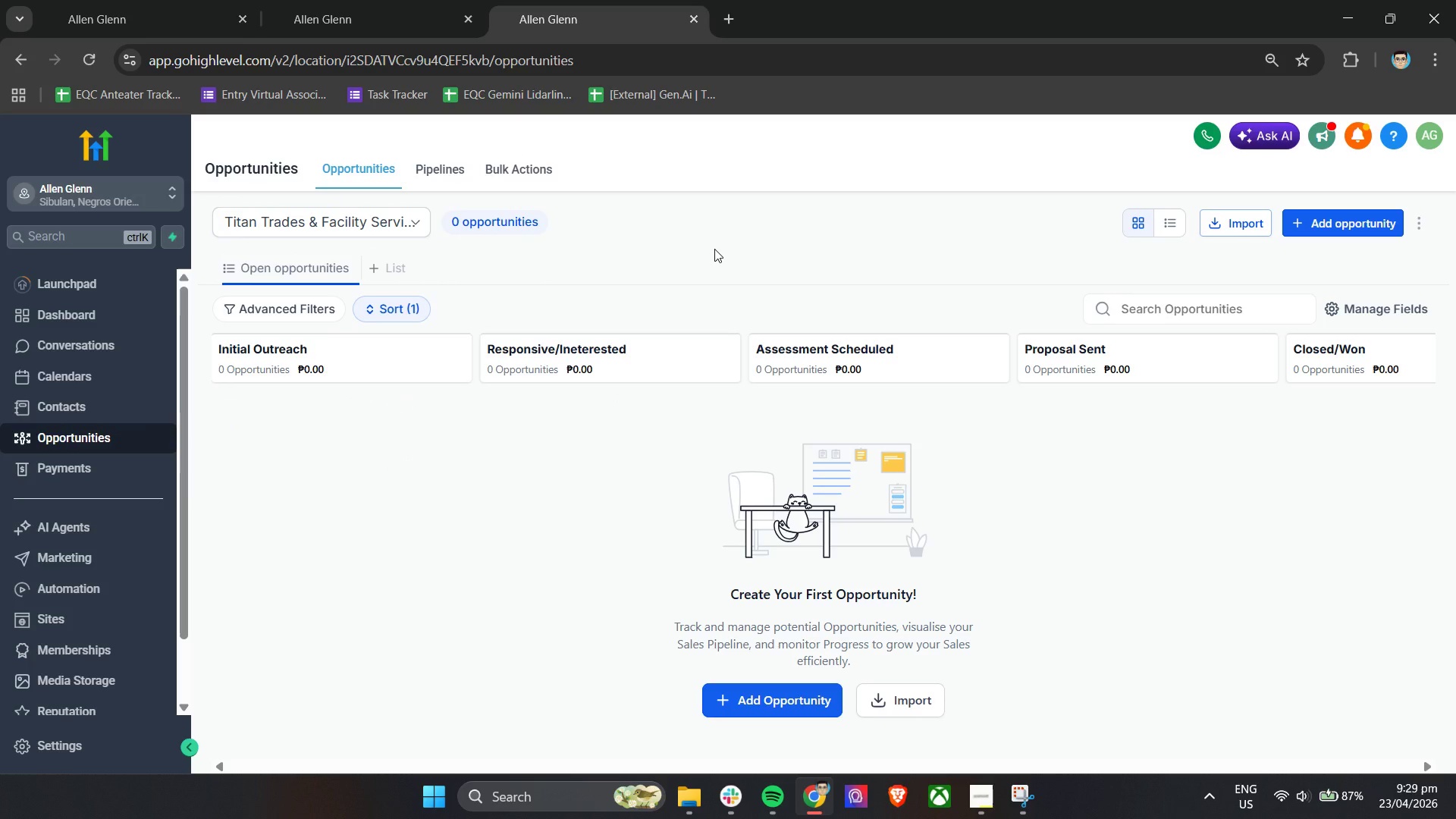 
left_click([386, 222])
 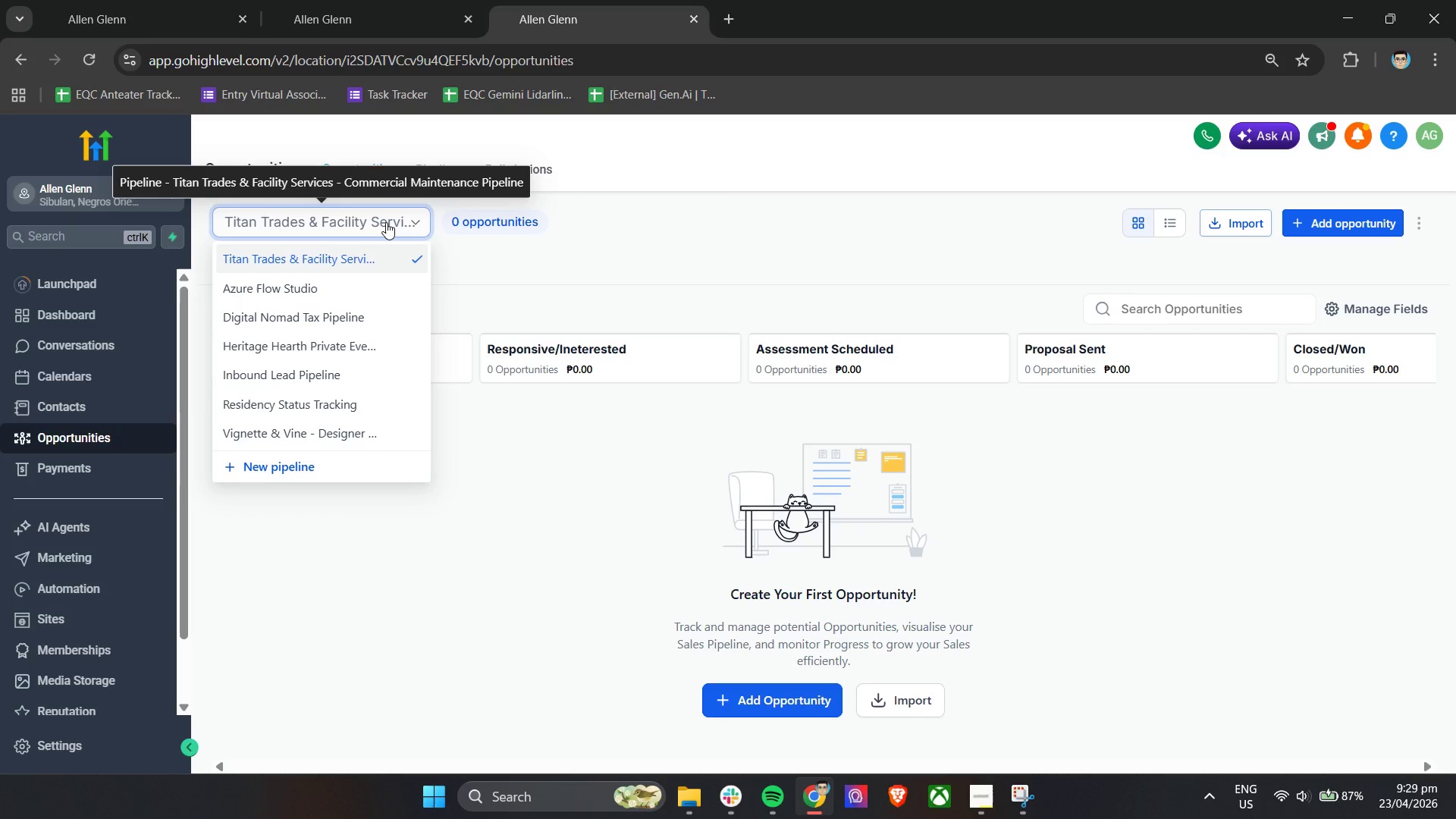 
wait(31.23)
 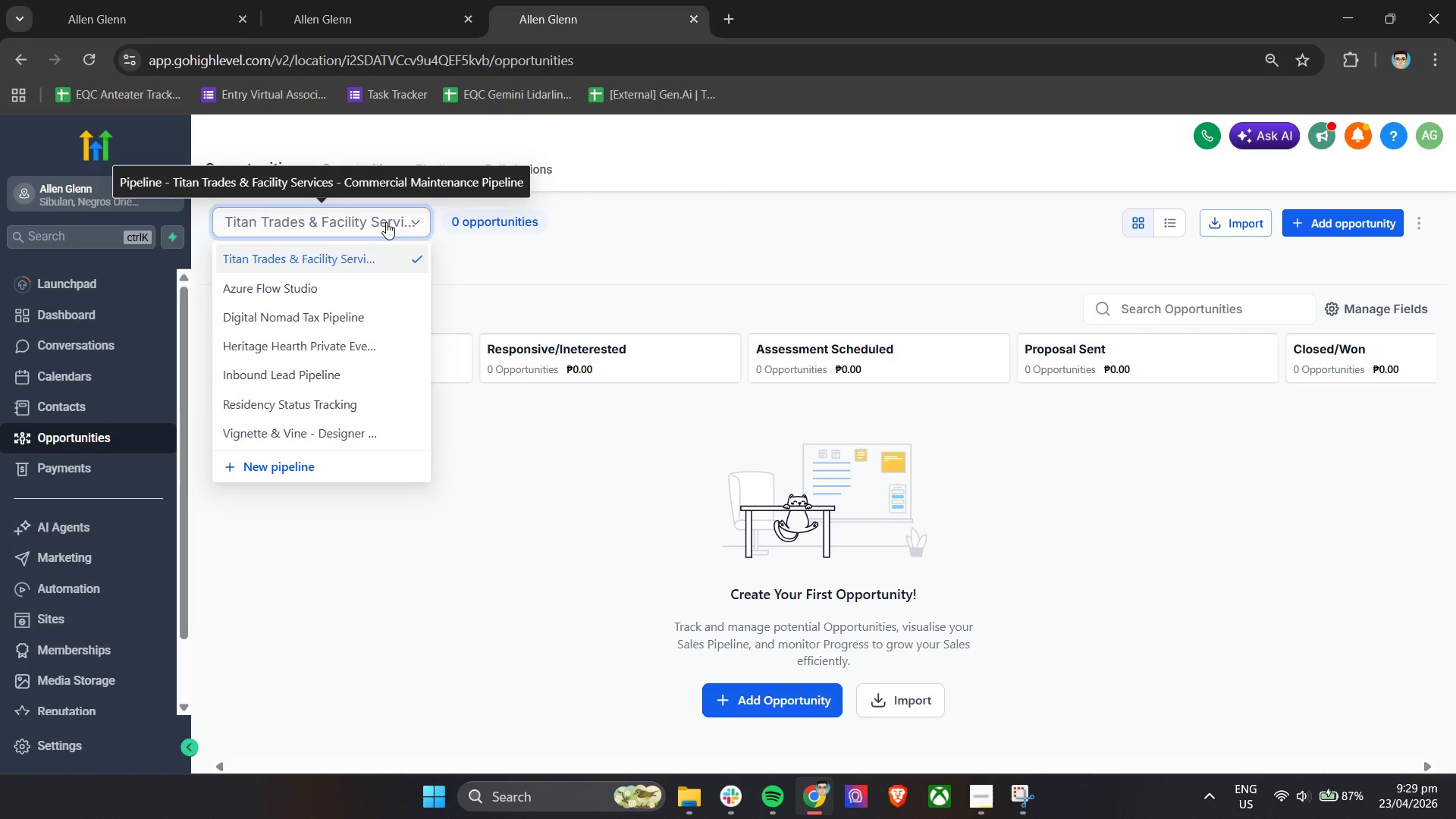 
left_click([976, 809])